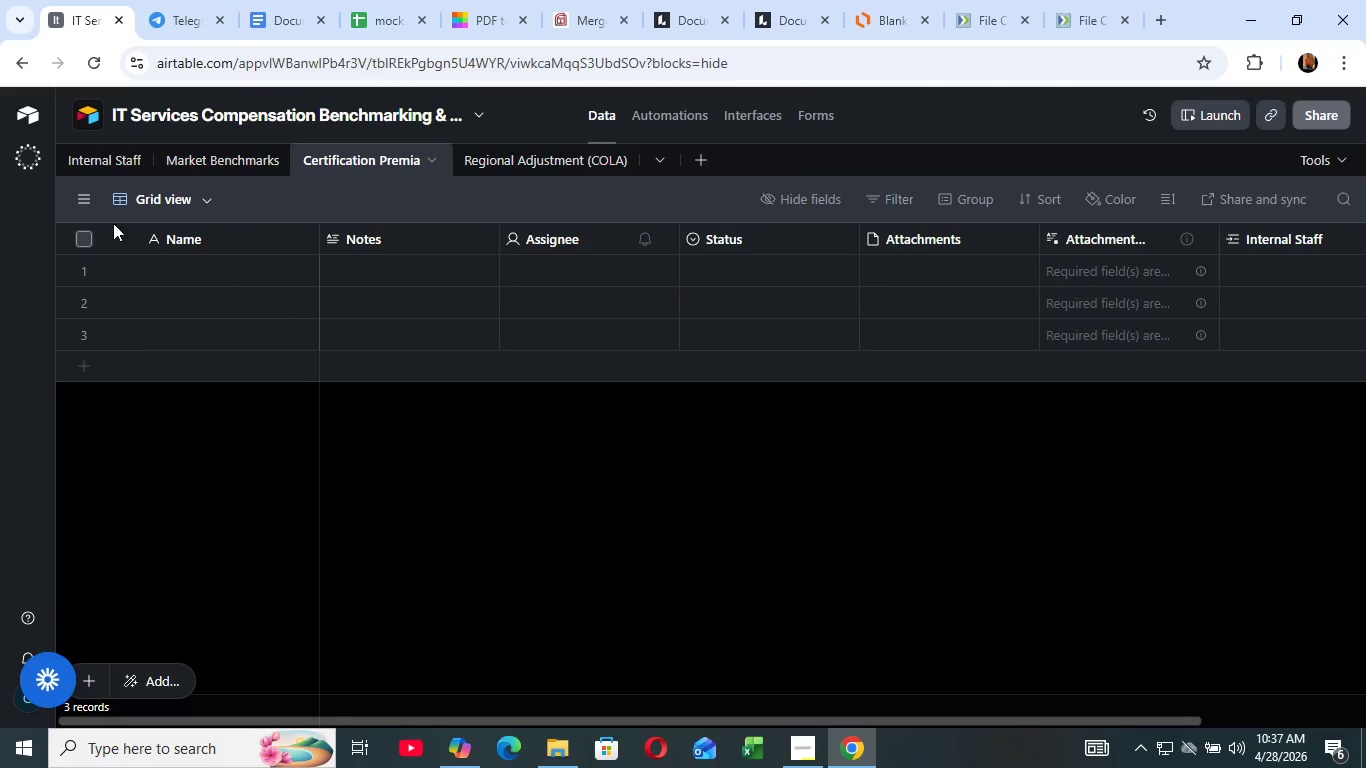 
wait(5.52)
 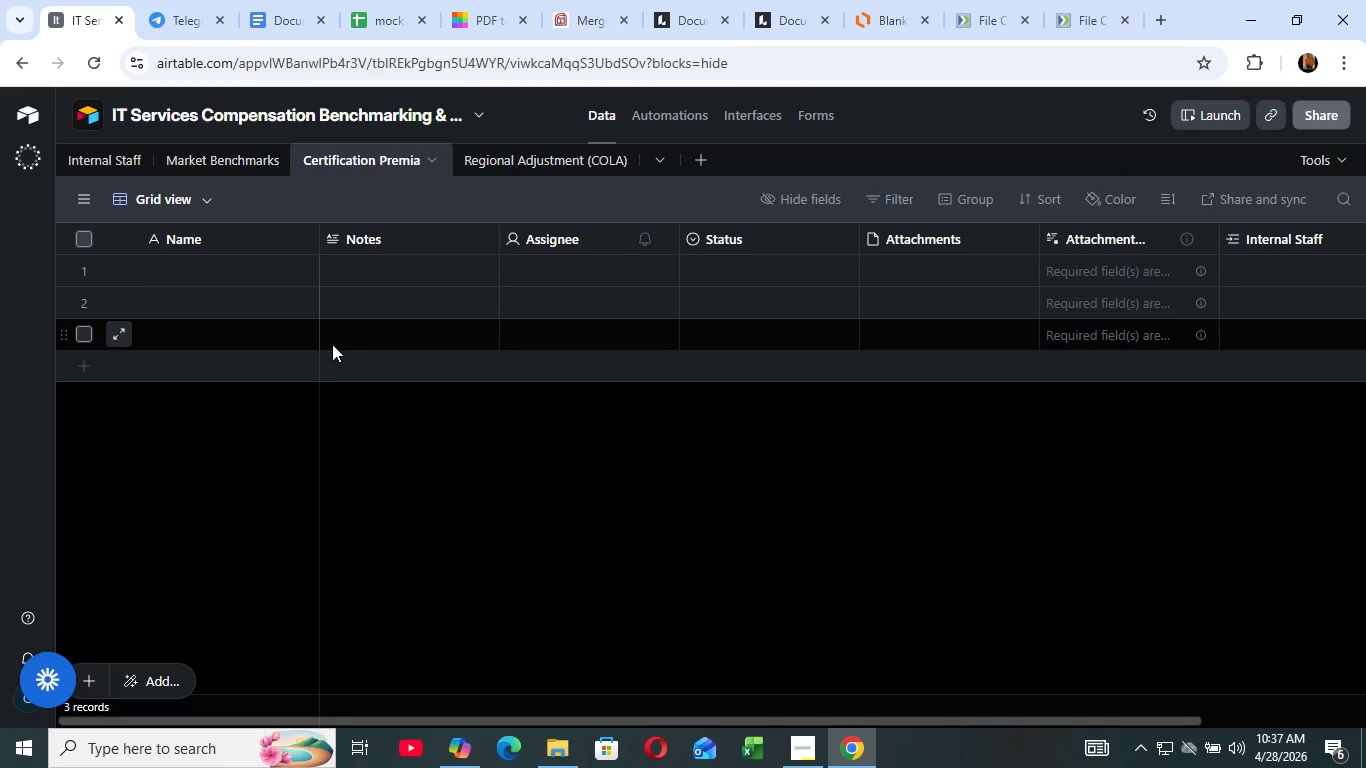 
left_click([198, 157])
 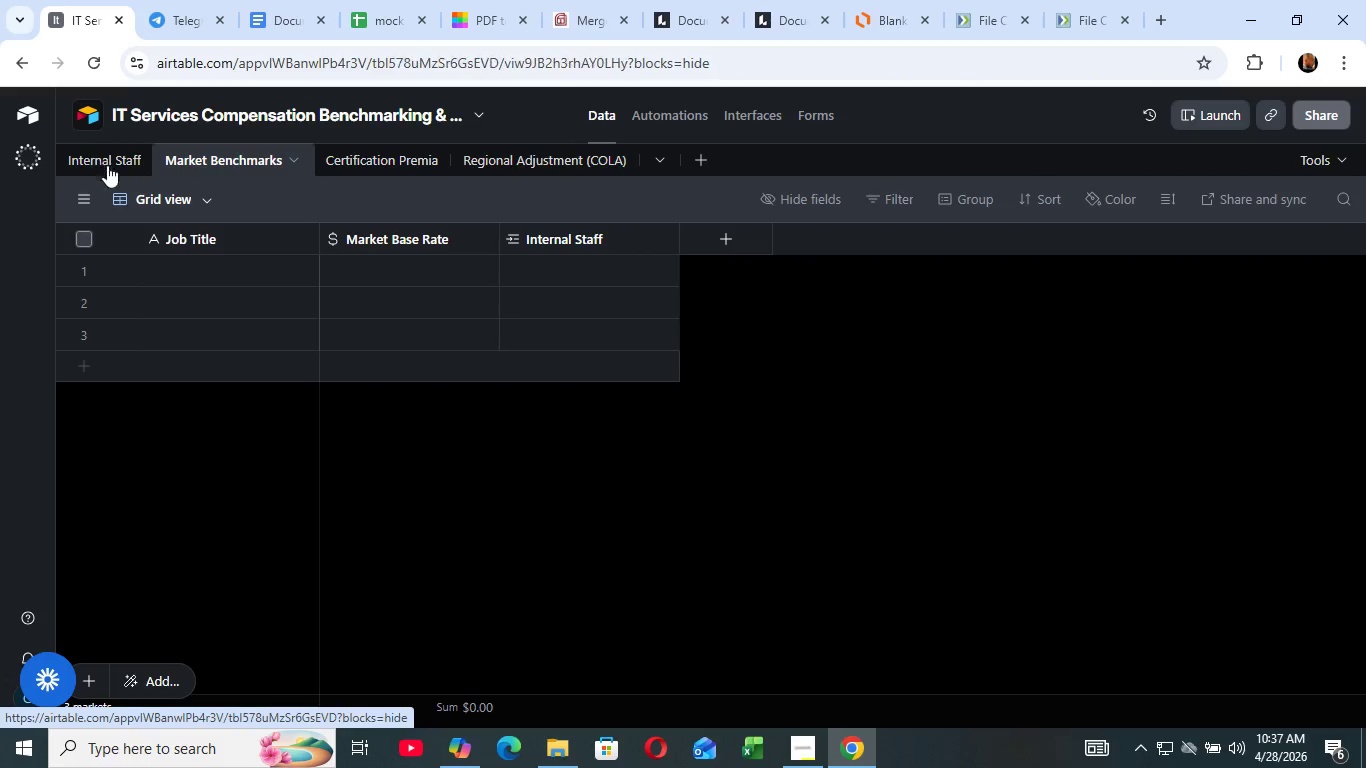 
left_click([85, 157])
 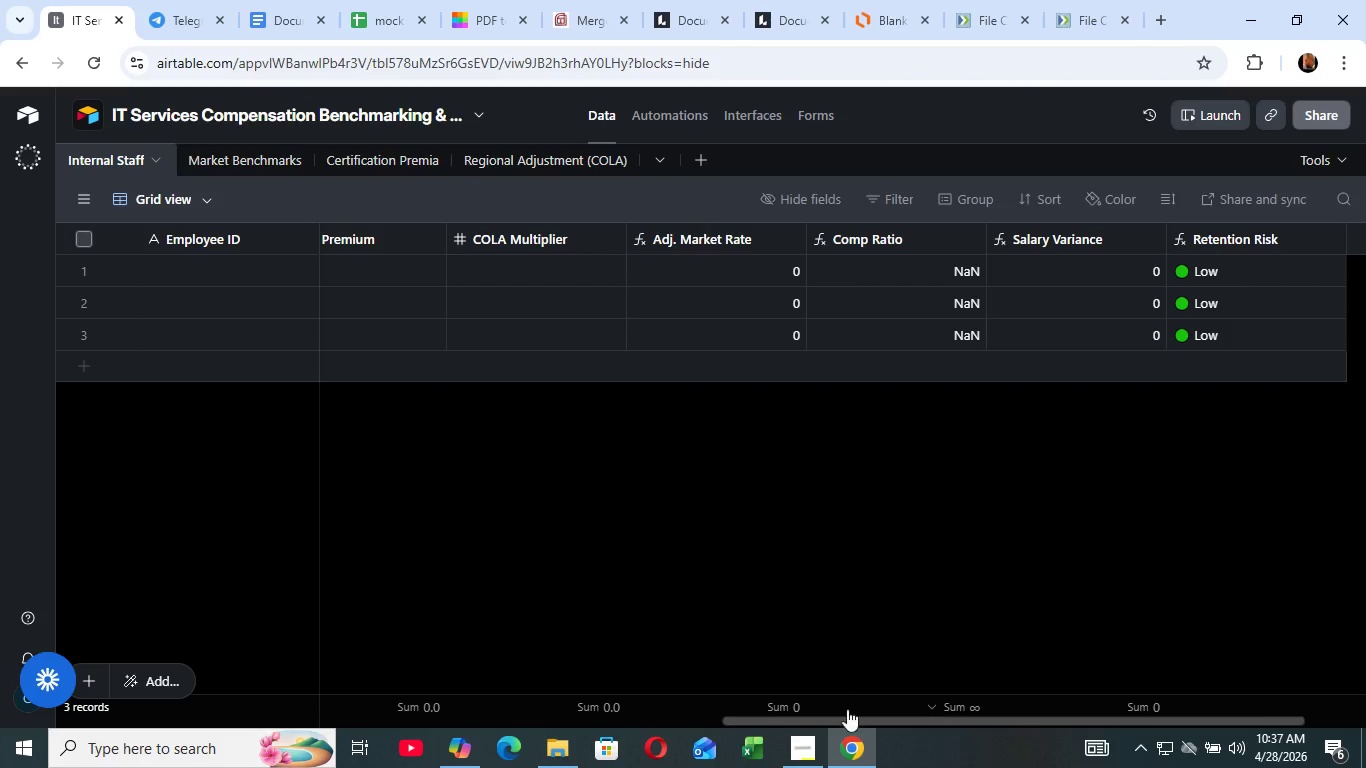 
left_click_drag(start_coordinate=[850, 716], to_coordinate=[157, 720])
 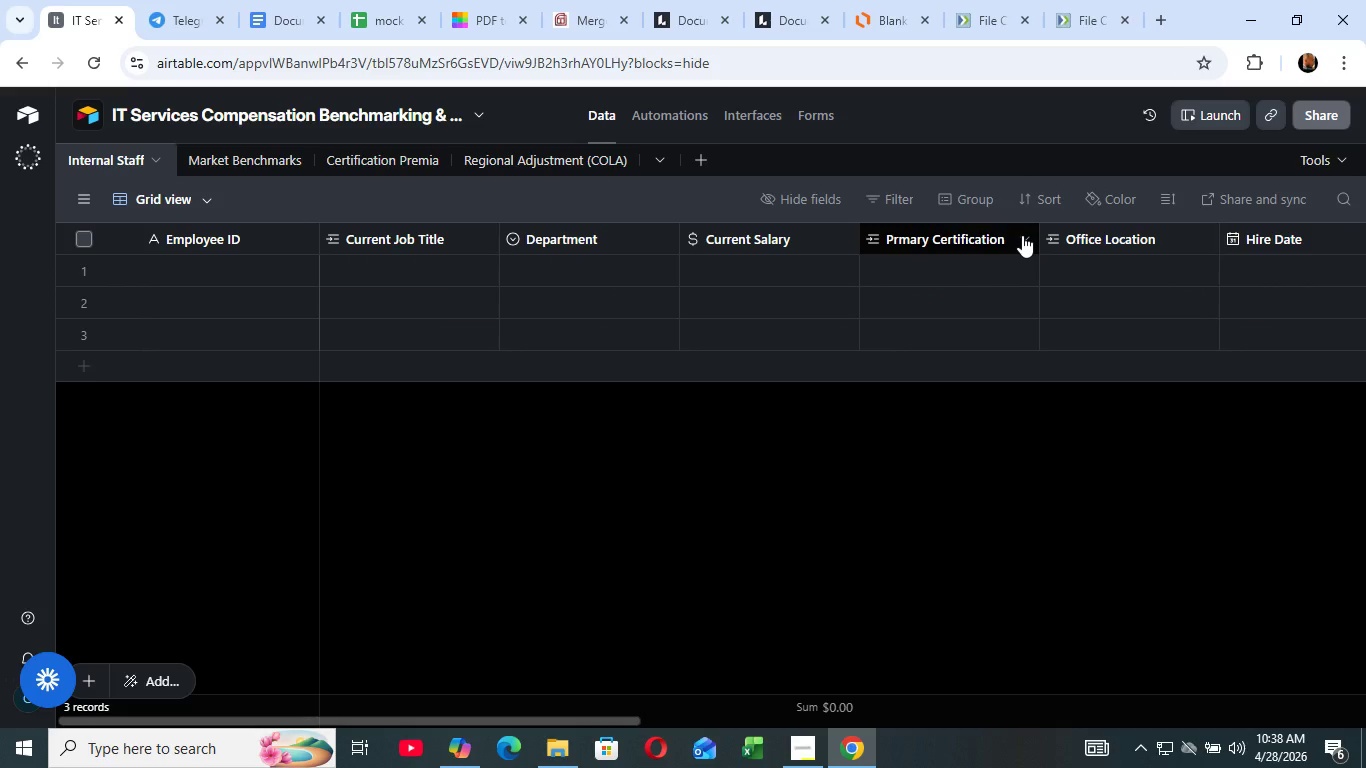 
wait(32.48)
 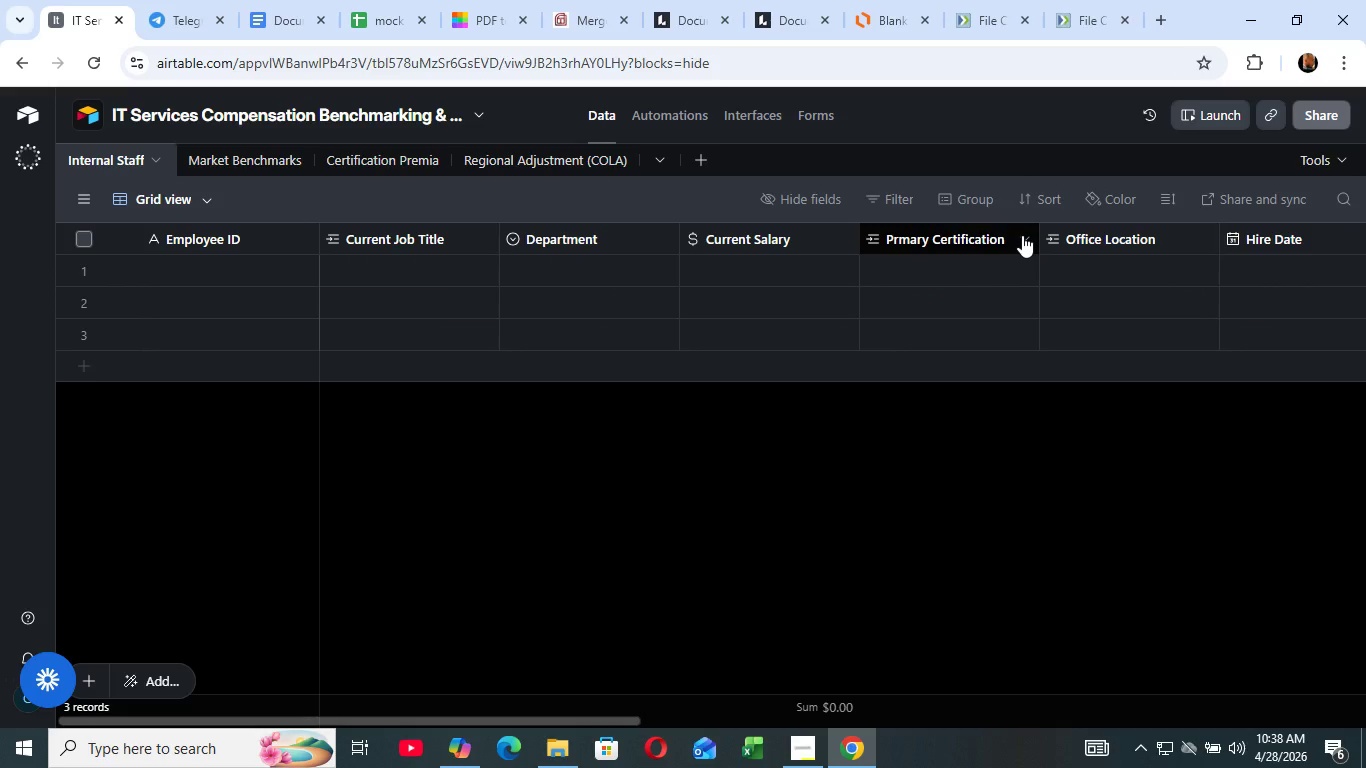 
left_click_drag(start_coordinate=[345, 720], to_coordinate=[786, 767])
 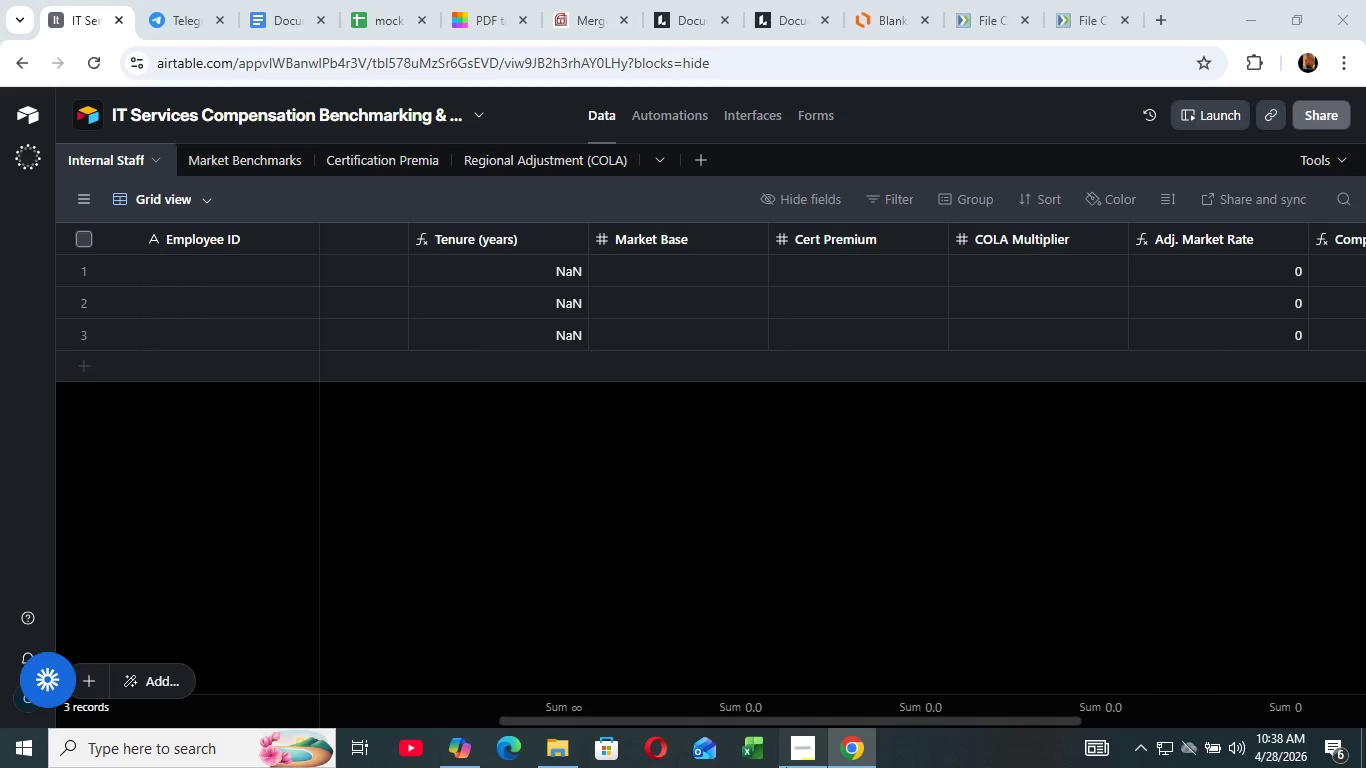 
left_click_drag(start_coordinate=[786, 767], to_coordinate=[841, 767])
 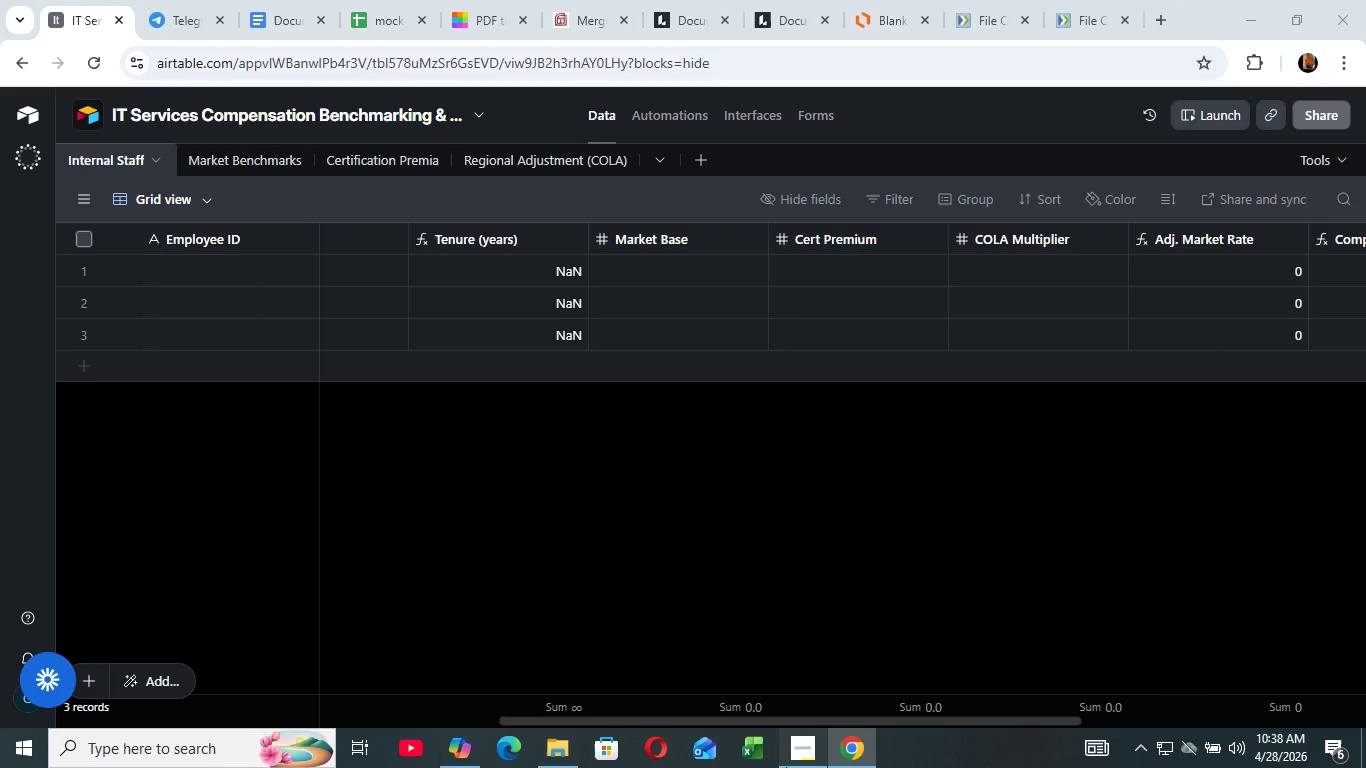 
left_click_drag(start_coordinate=[842, 767], to_coordinate=[929, 767])
 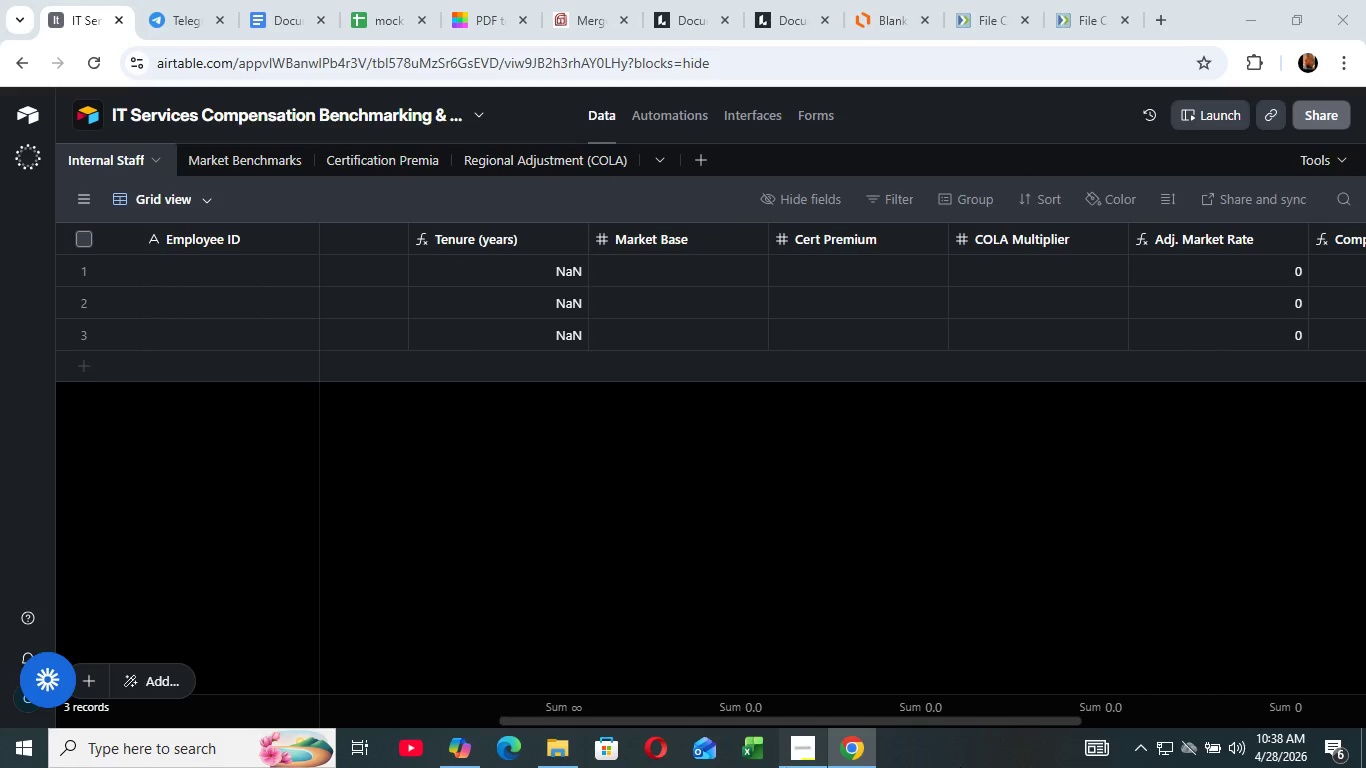 
left_click_drag(start_coordinate=[960, 767], to_coordinate=[822, 759])
 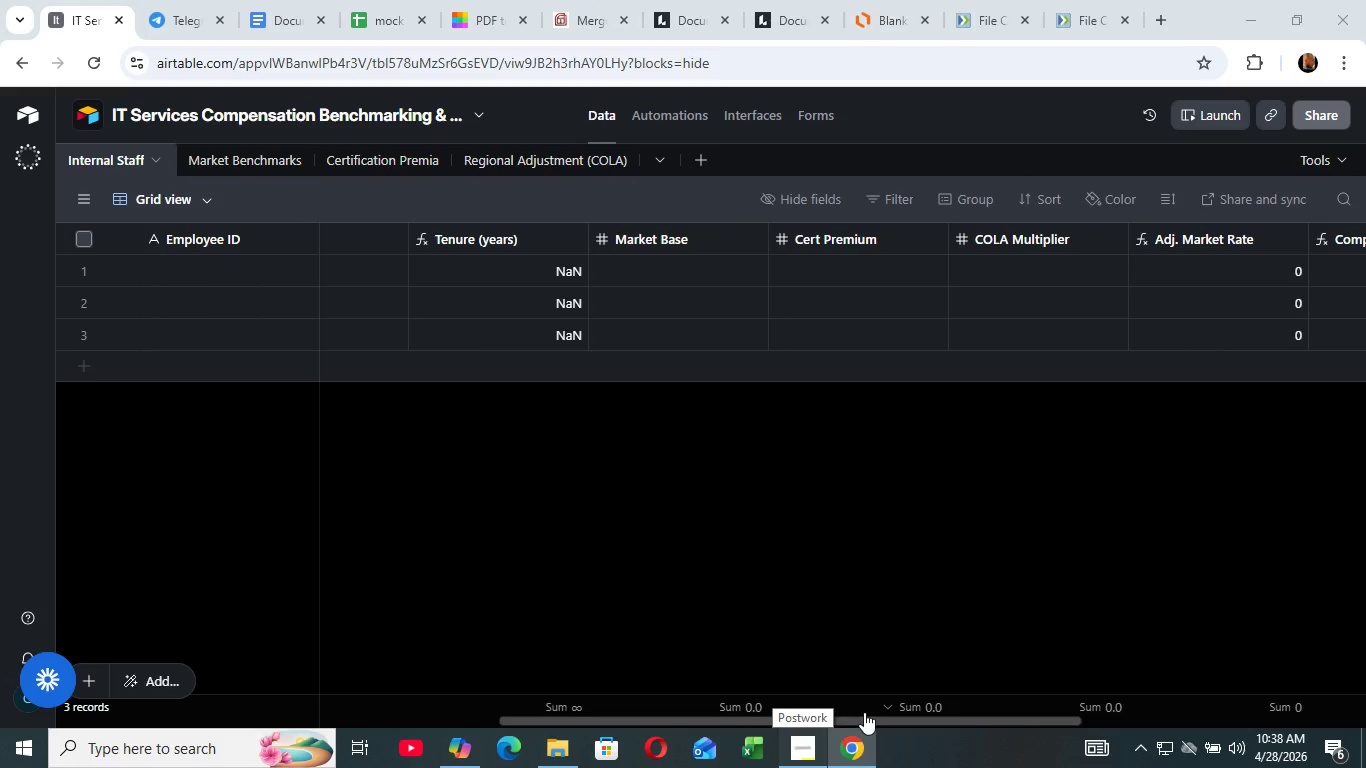 
left_click([822, 759])
 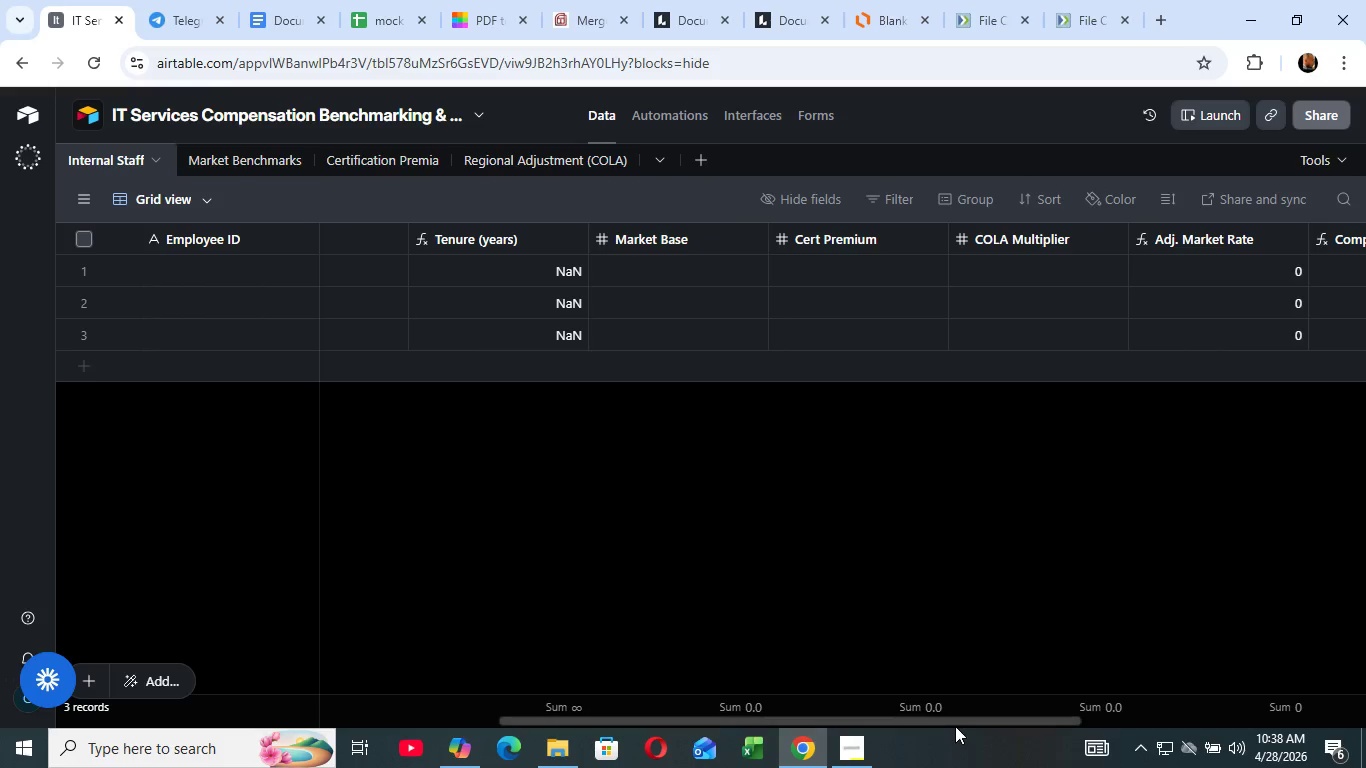 
left_click_drag(start_coordinate=[955, 722], to_coordinate=[283, 766])
 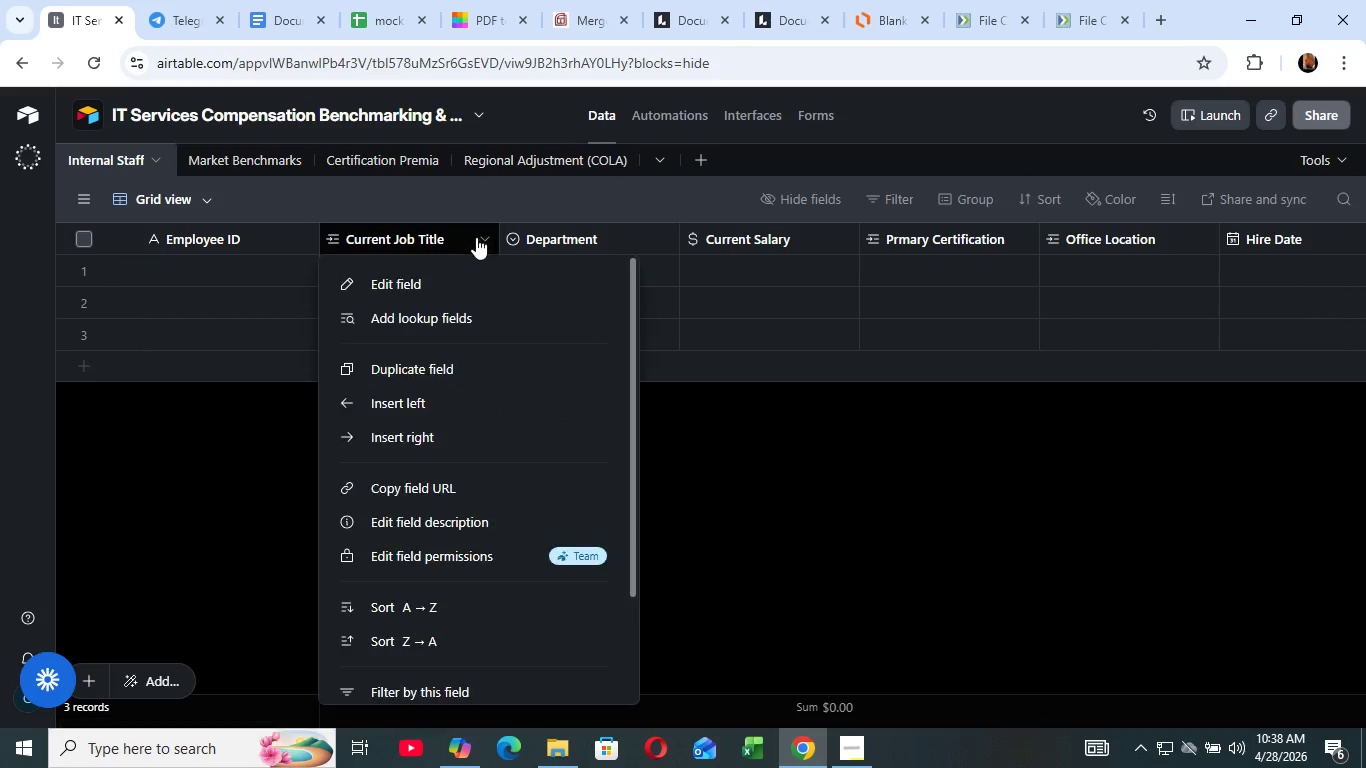 
left_click([478, 234])
 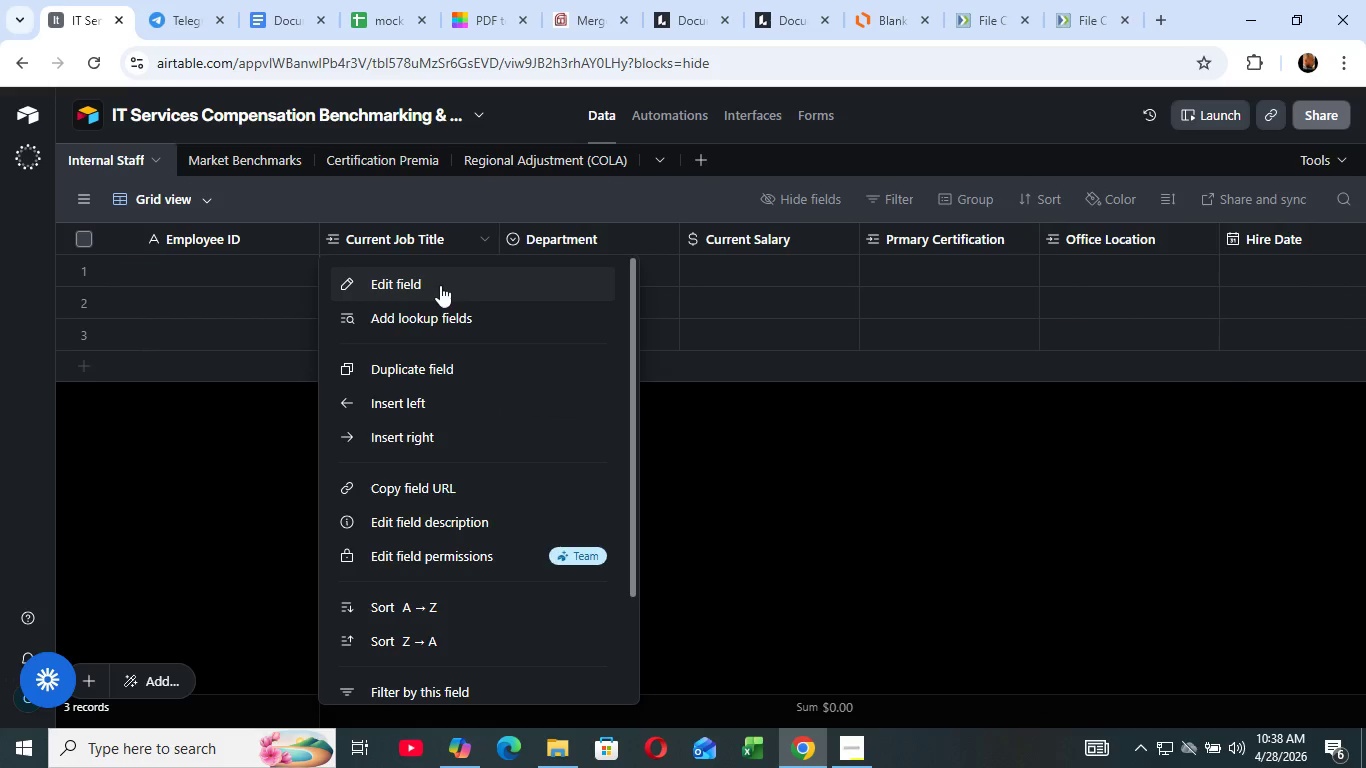 
left_click([440, 285])
 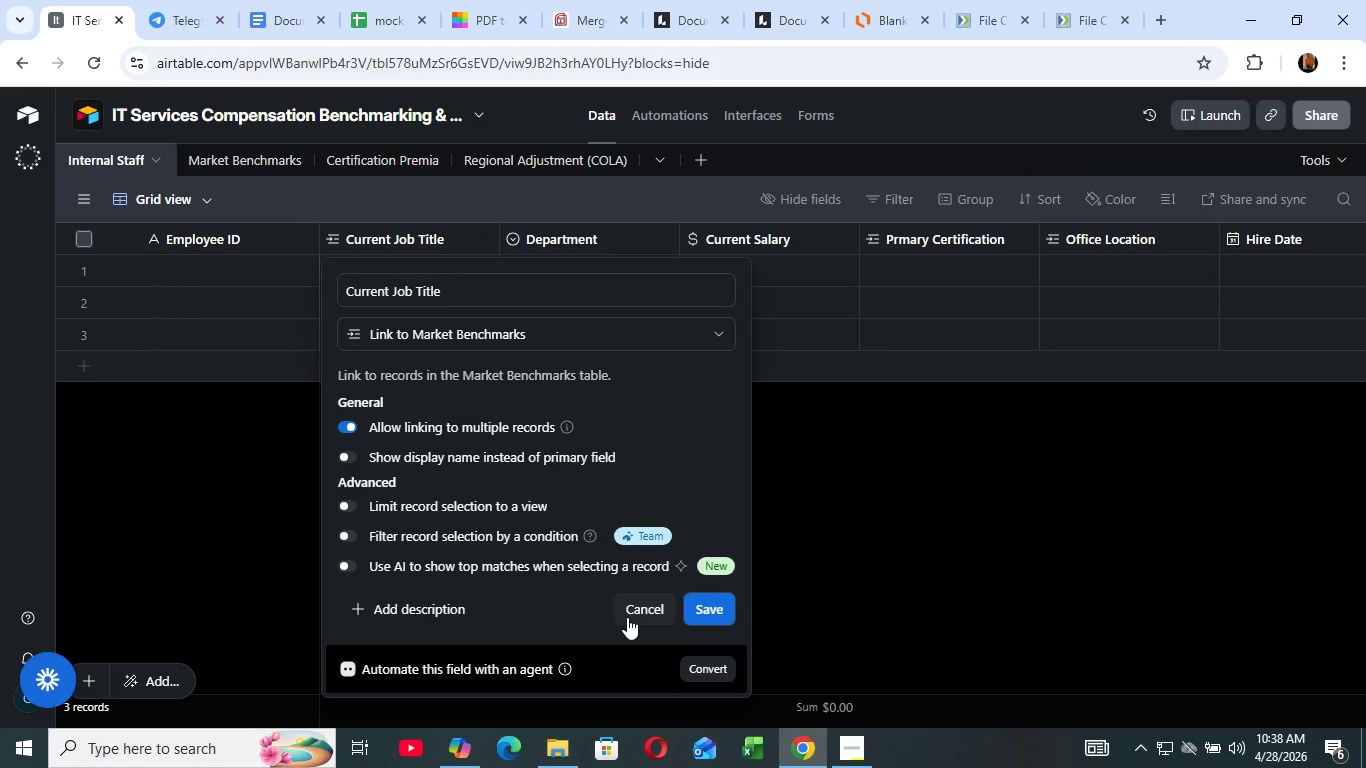 
wait(17.75)
 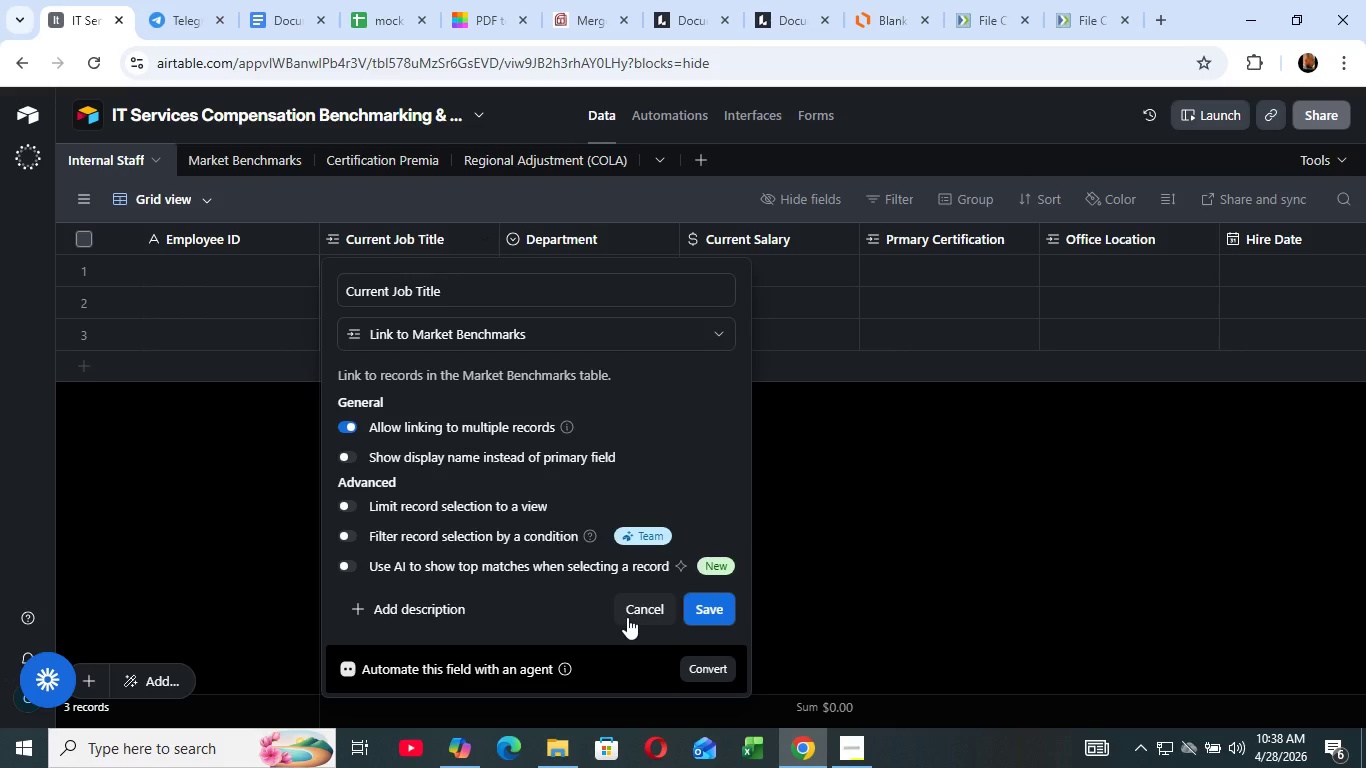 
left_click([627, 617])
 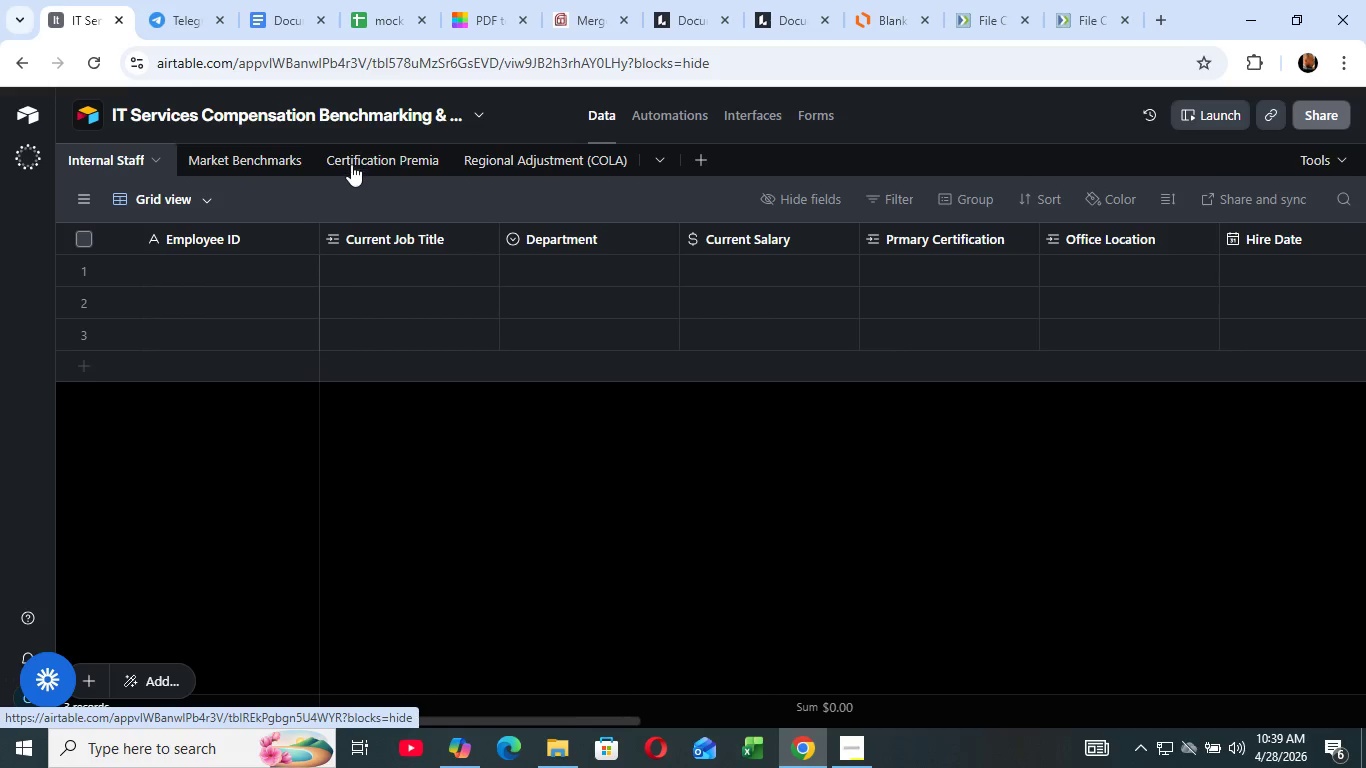 
left_click([352, 155])
 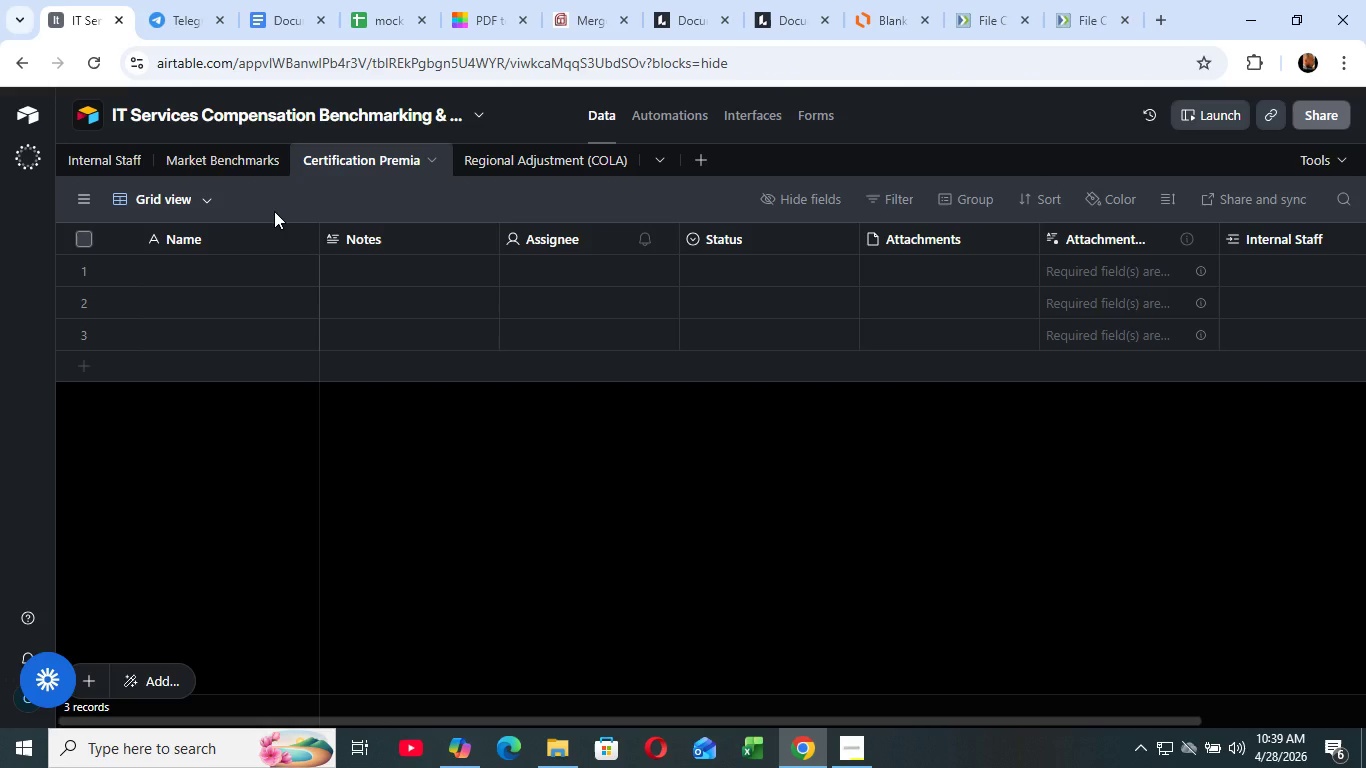 
wait(8.23)
 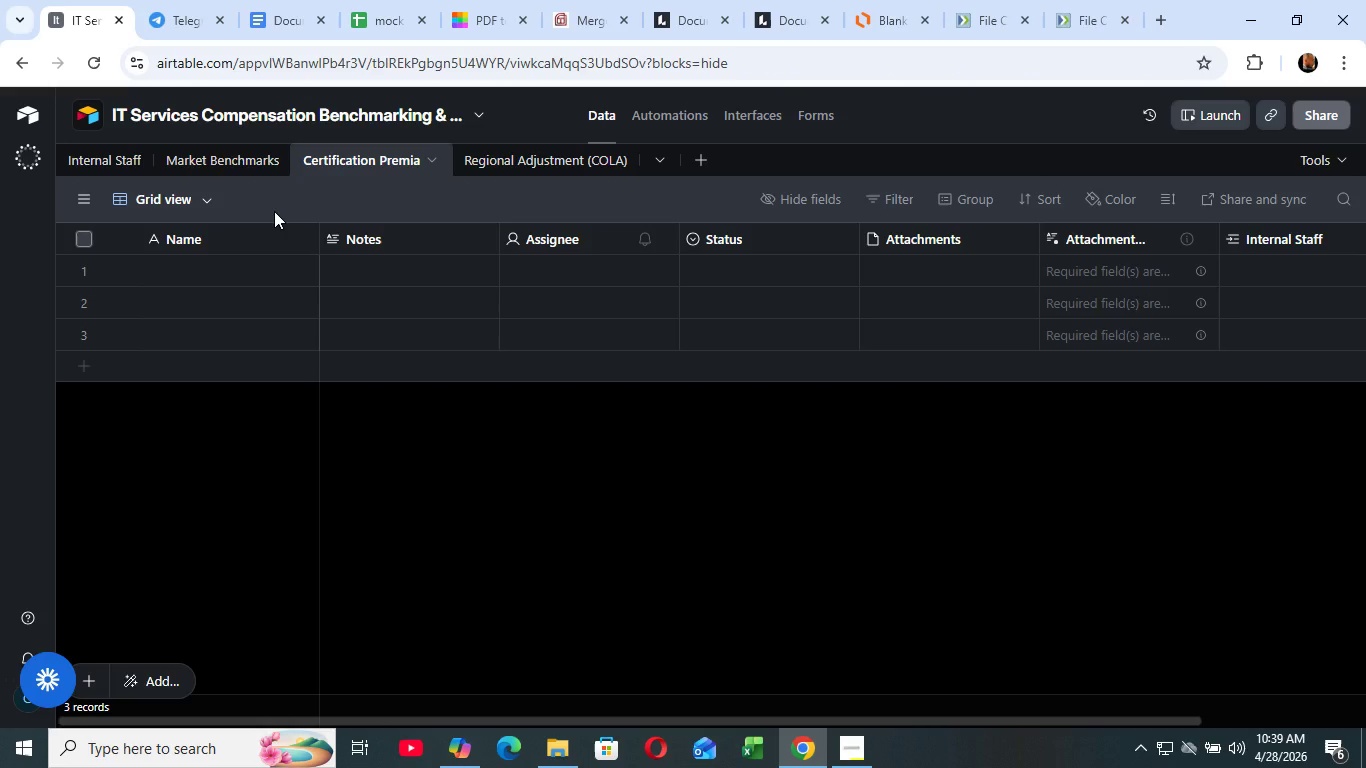 
left_click([306, 226])
 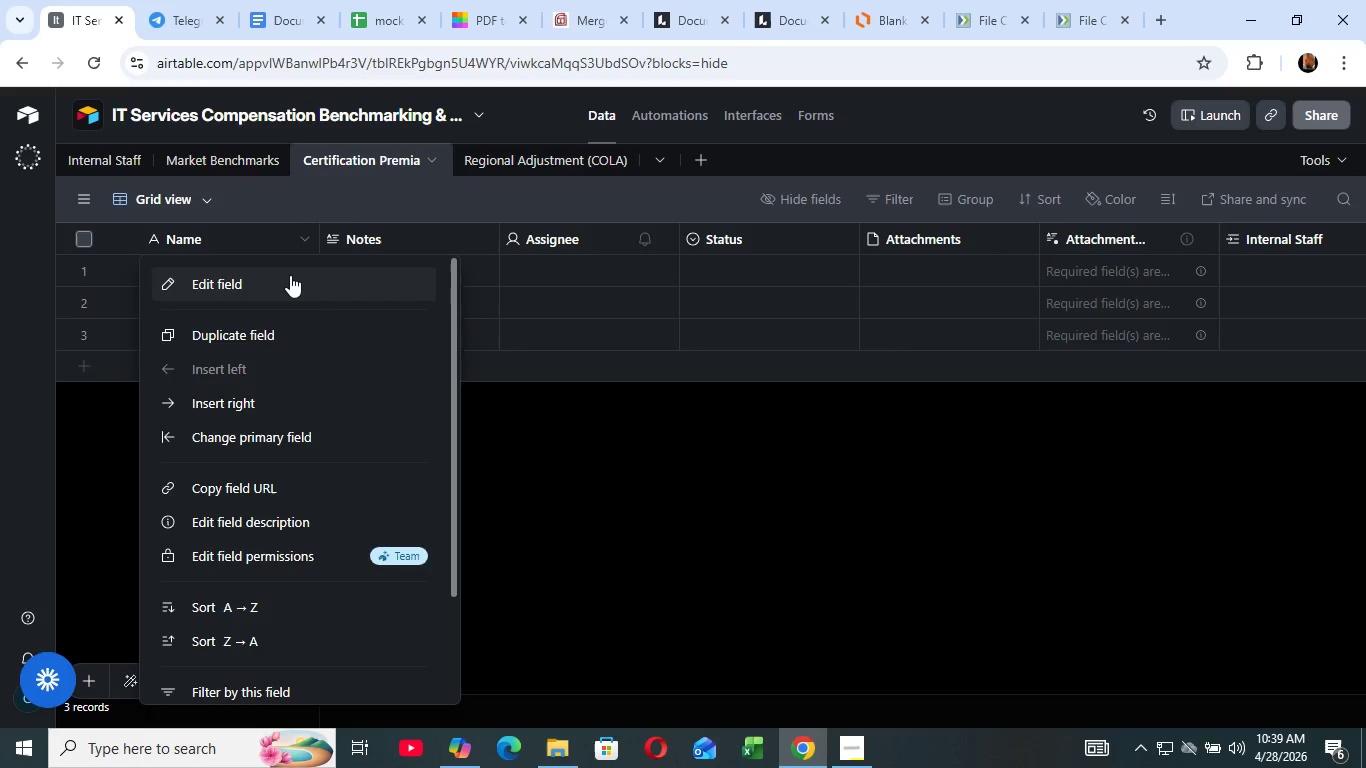 
left_click([290, 265])
 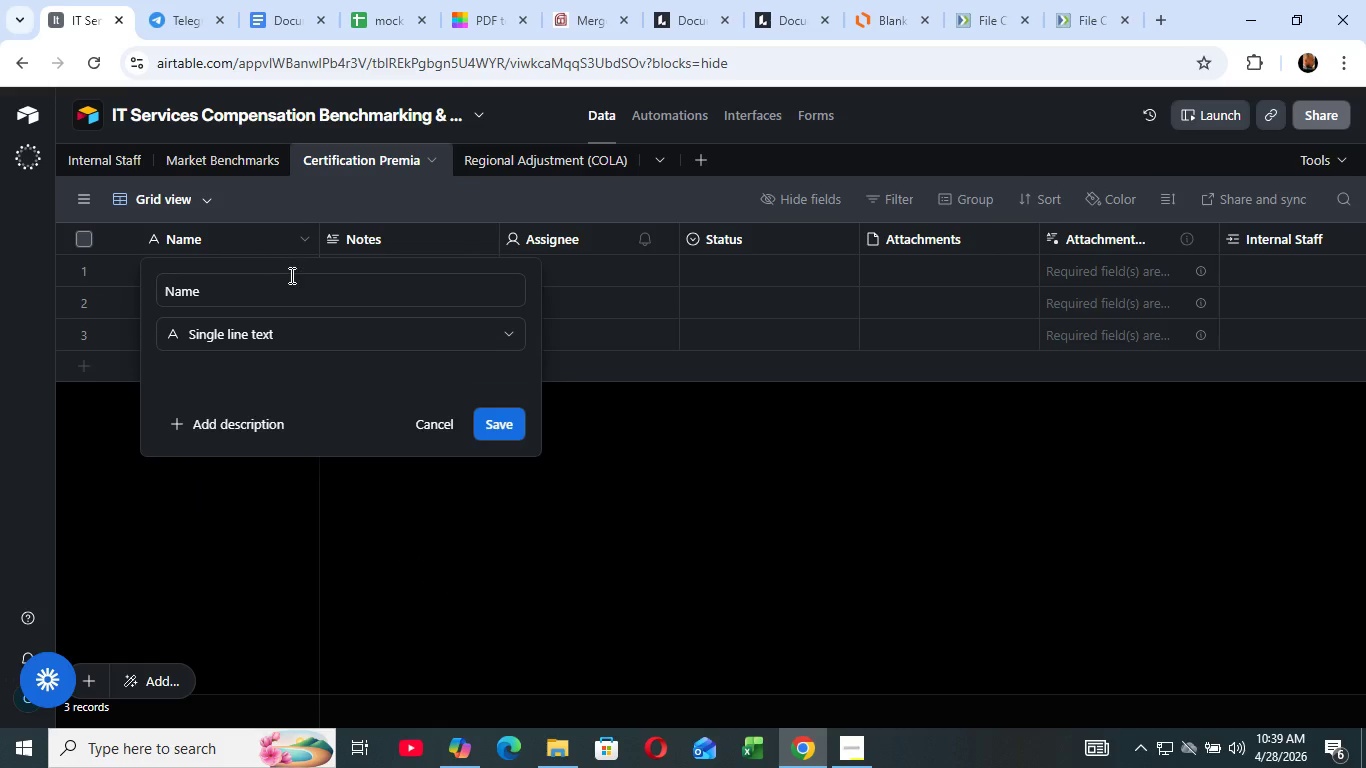 
left_click([290, 275])
 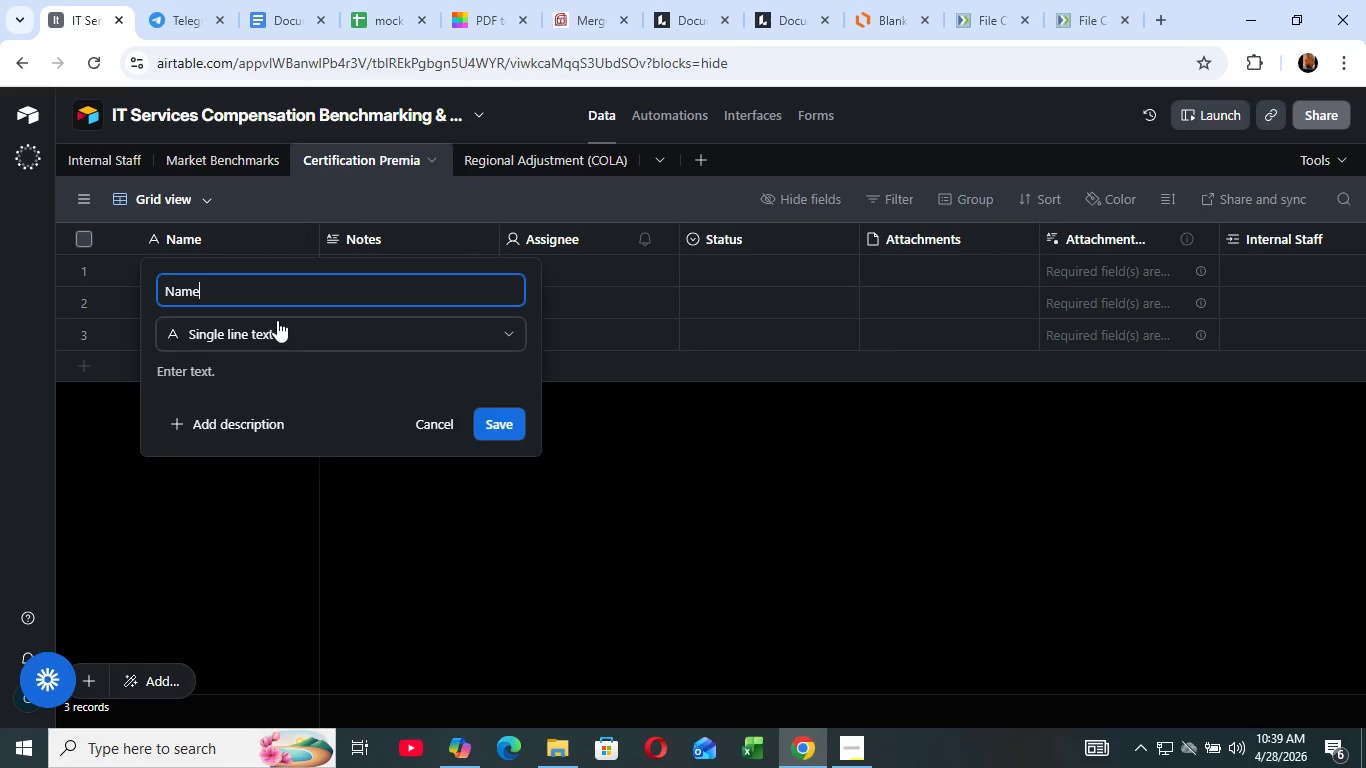 
left_click_drag(start_coordinate=[285, 301], to_coordinate=[278, 312])
 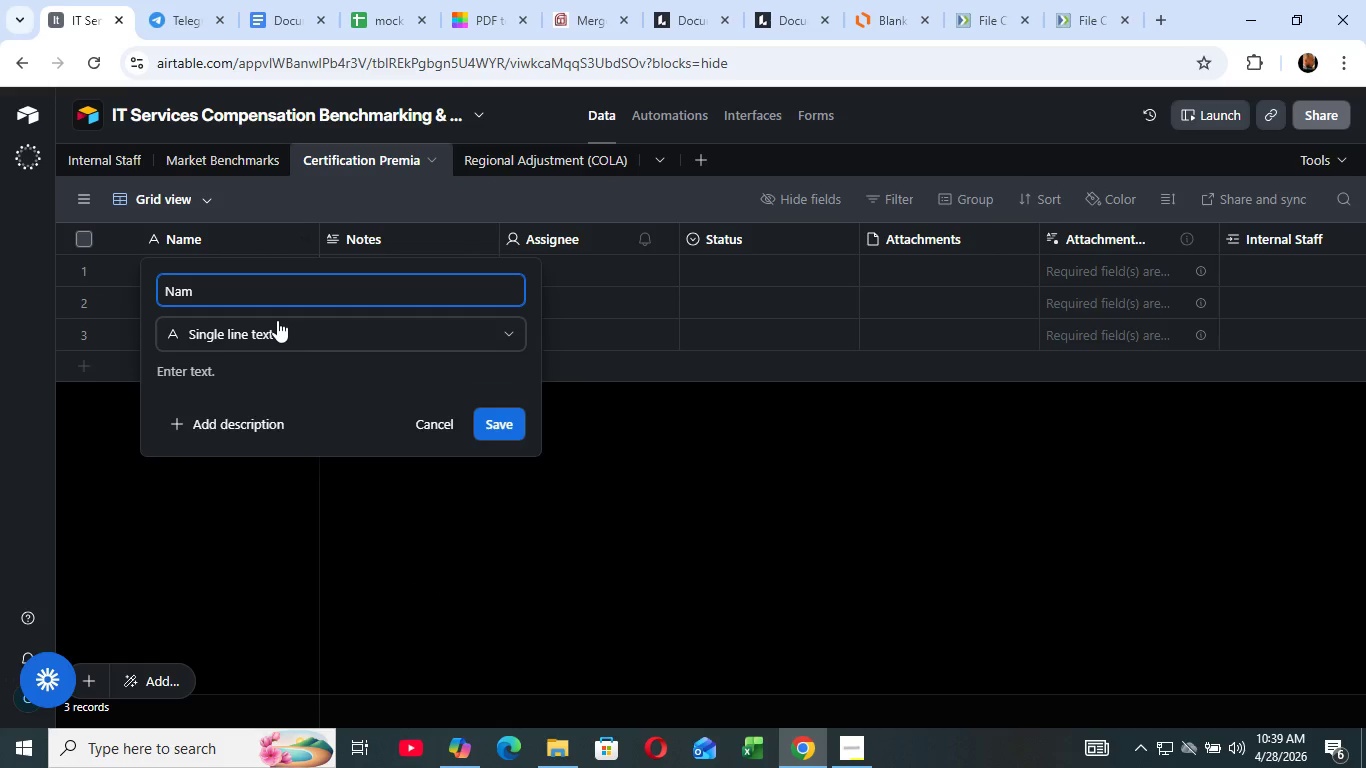 
hold_key(key=Backspace, duration=0.72)
 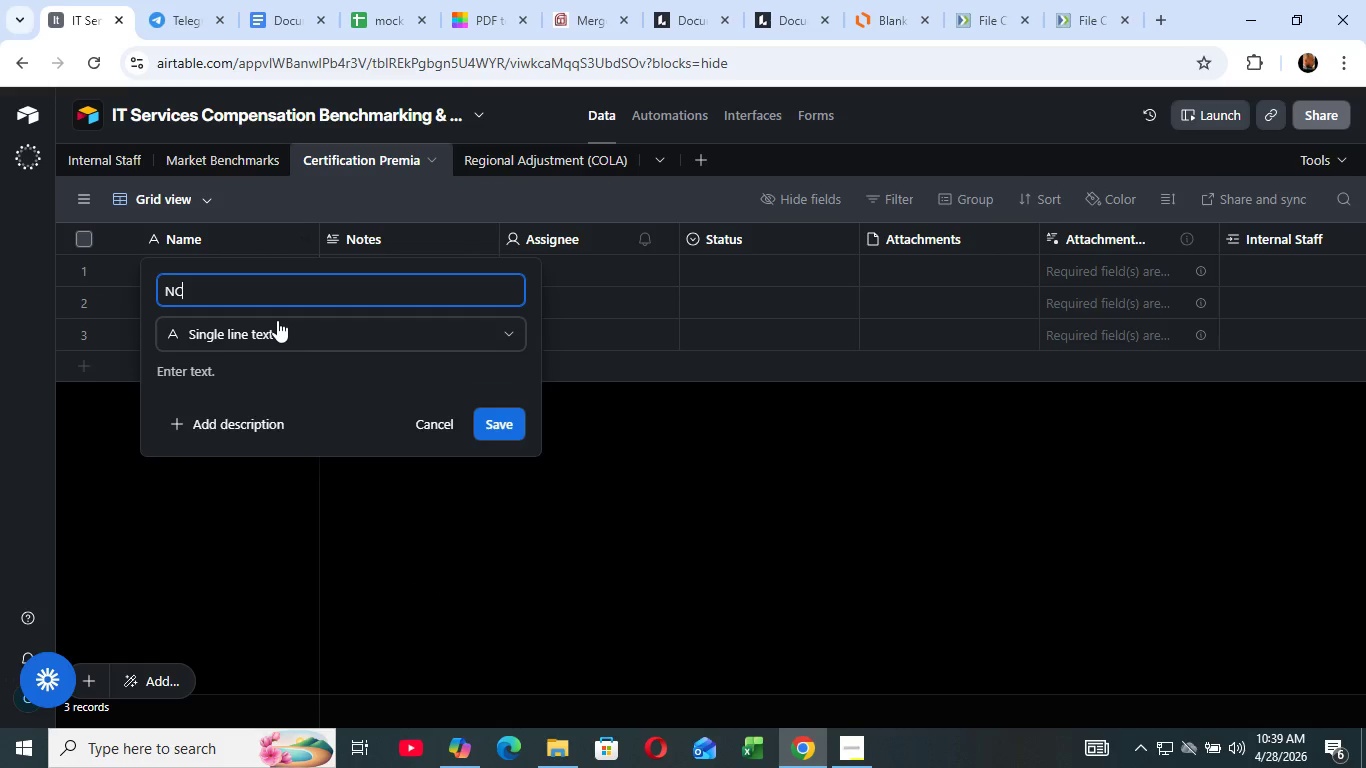 
type(Cer)
key(Backspace)
key(Backspace)
key(Backspace)
key(Backspace)
key(Backspace)
type(Cert Name)
 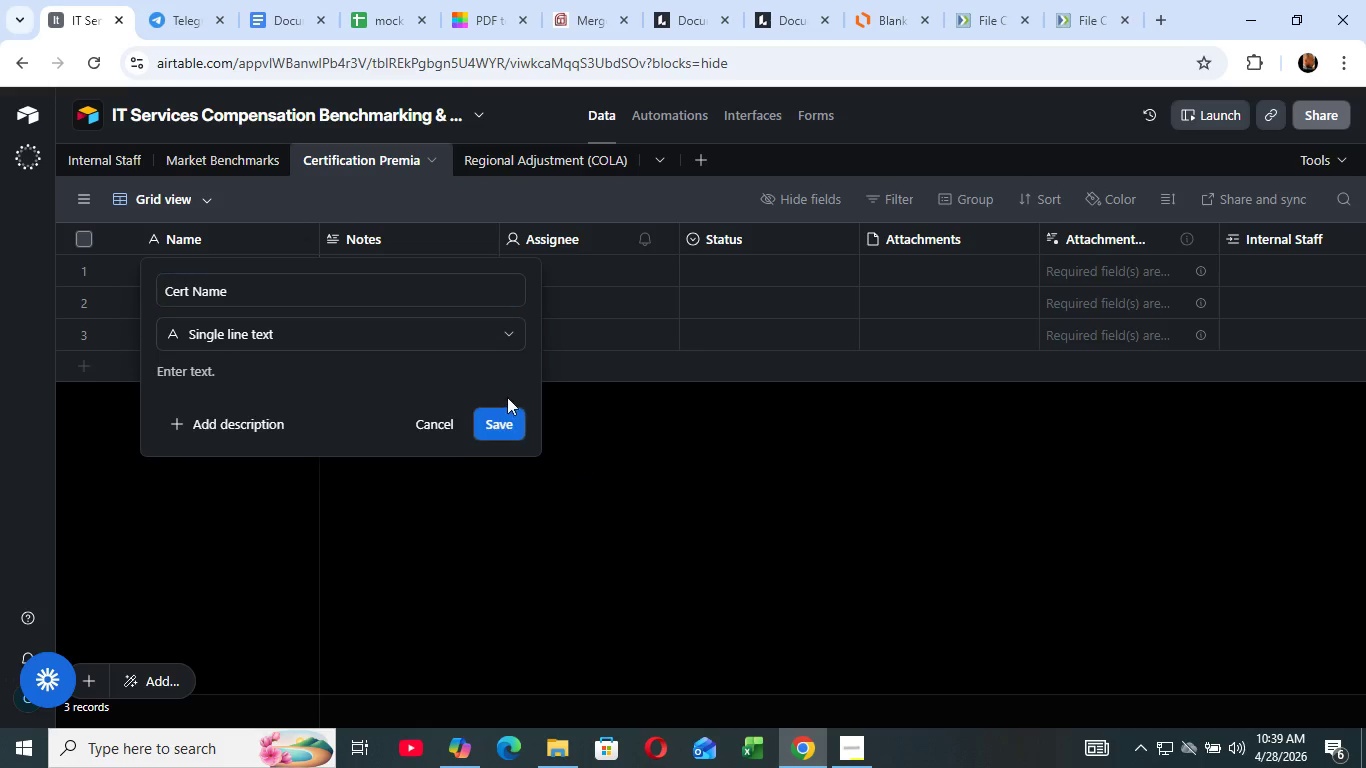 
left_click_drag(start_coordinate=[506, 403], to_coordinate=[507, 397])
 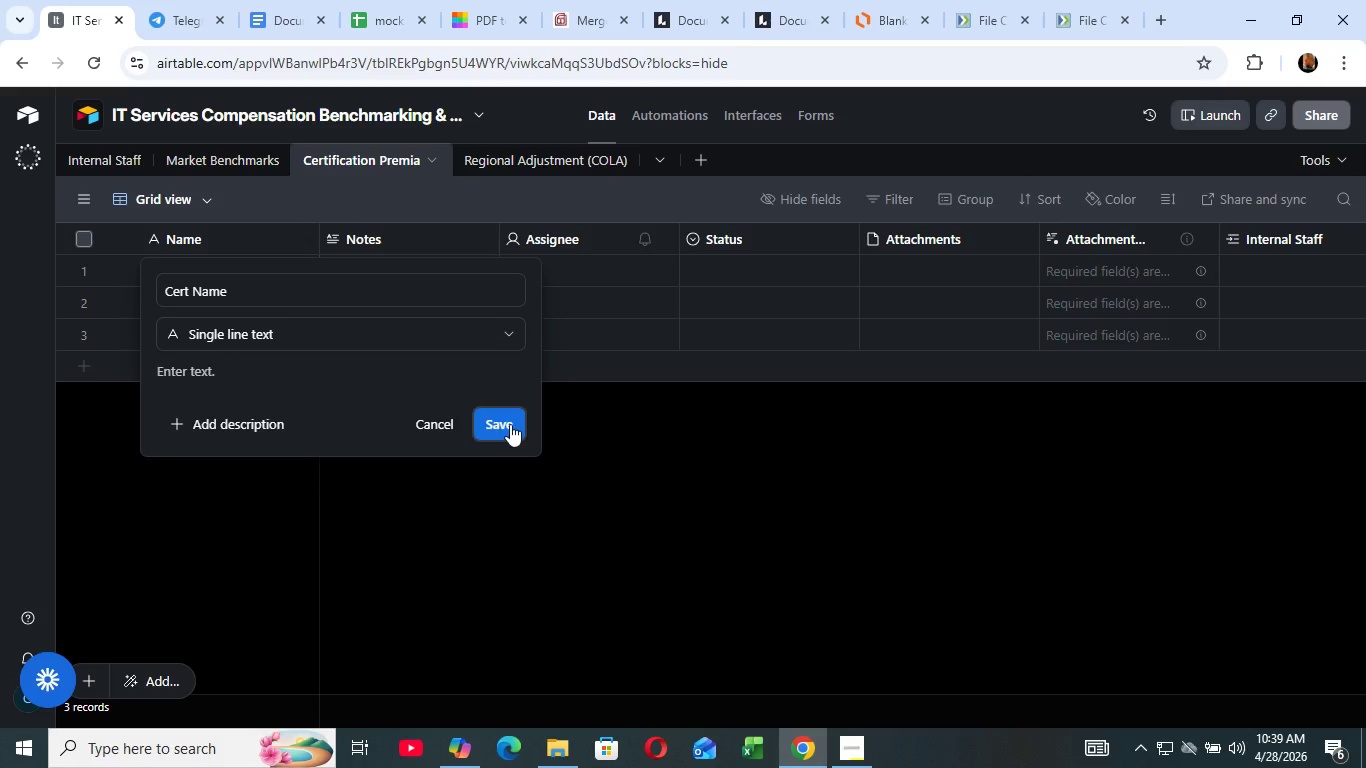 
left_click([510, 424])
 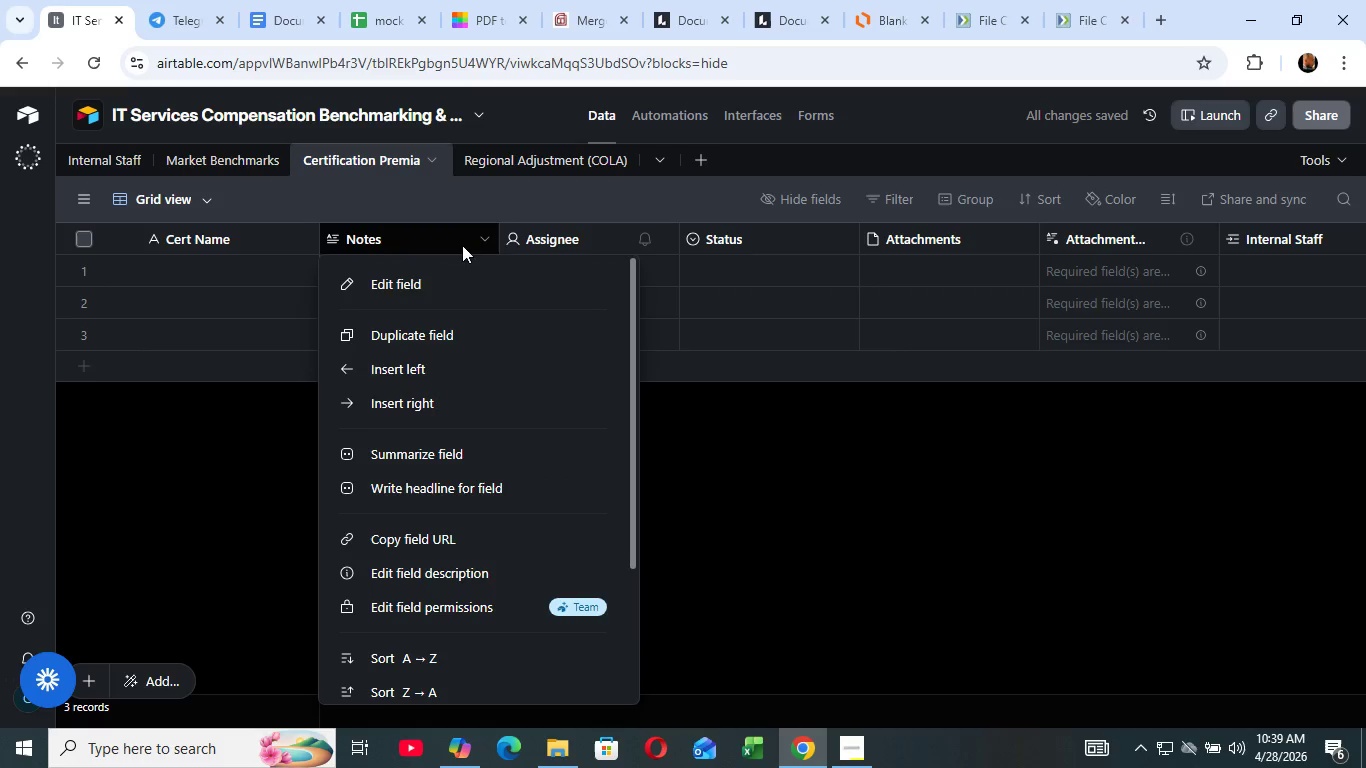 
left_click([486, 232])
 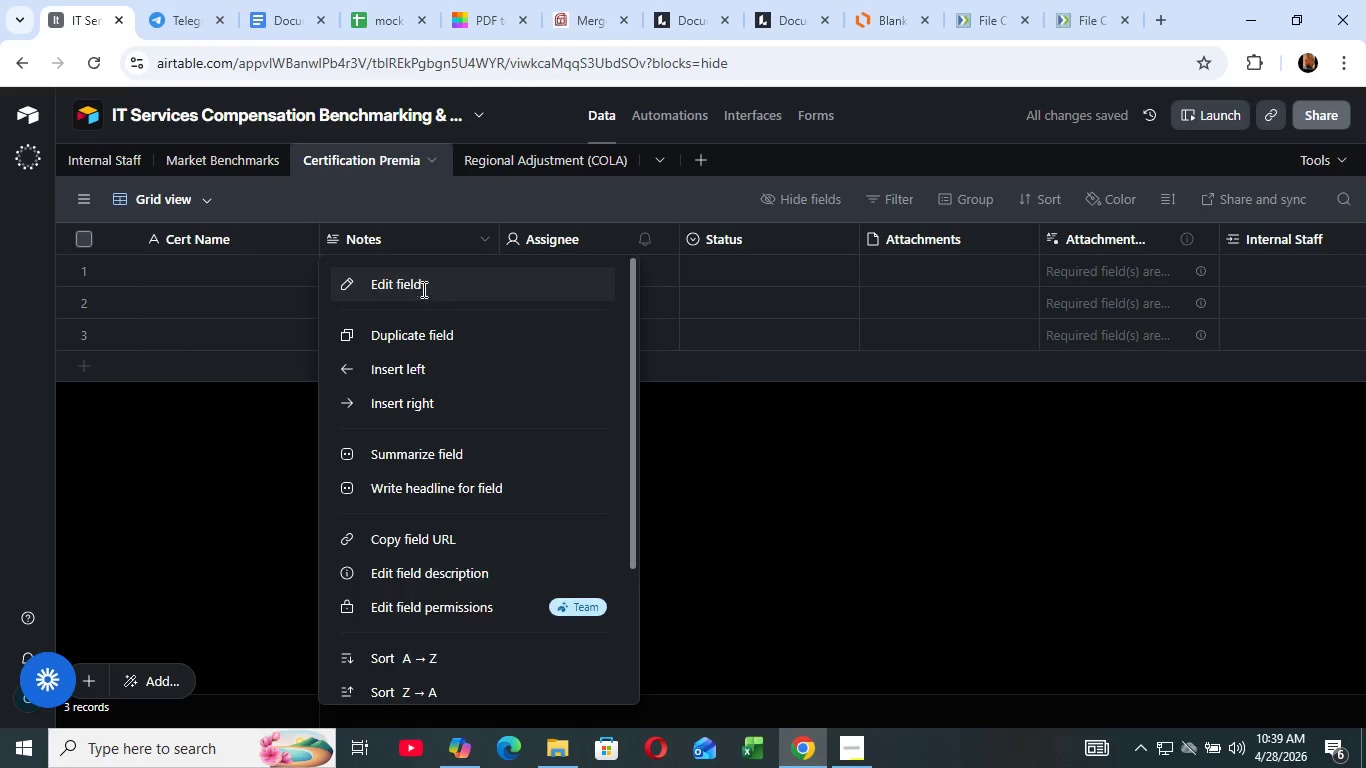 
left_click([424, 278])
 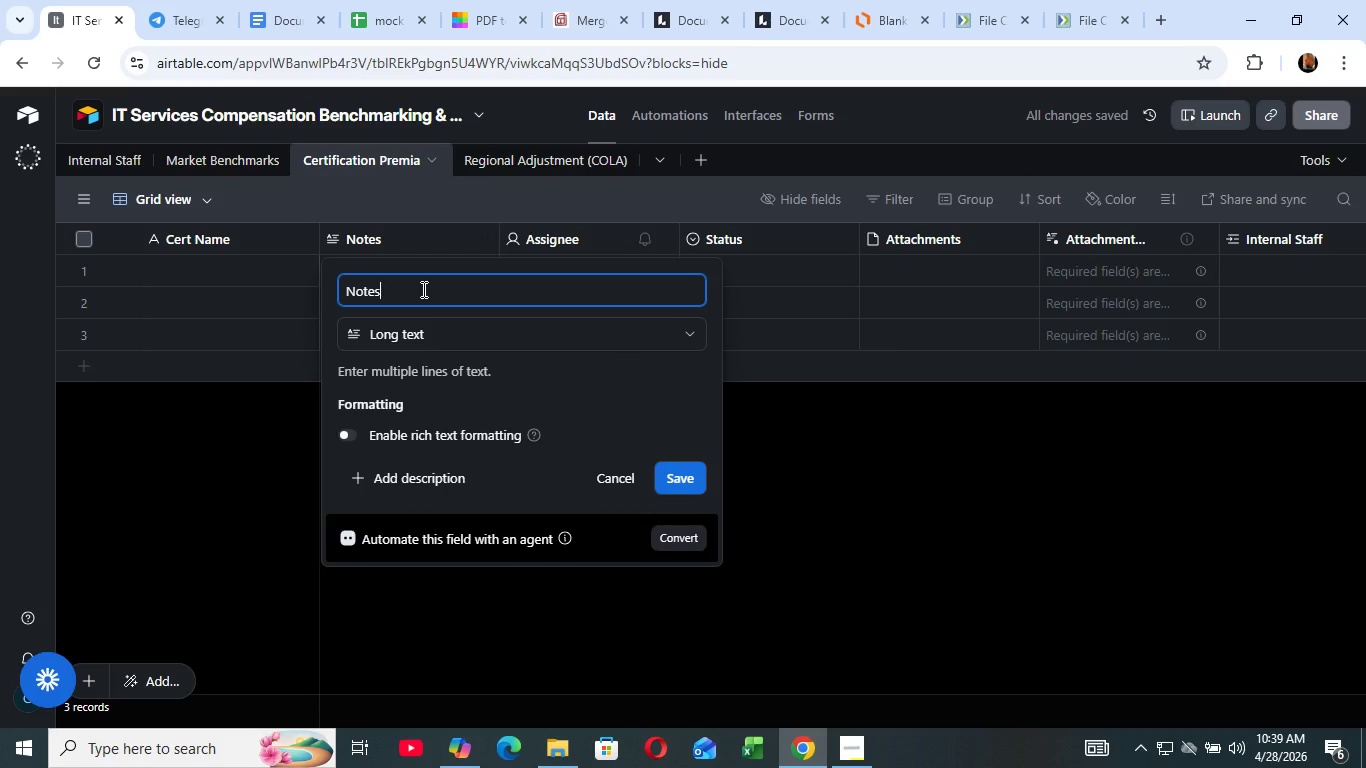 
left_click([422, 289])
 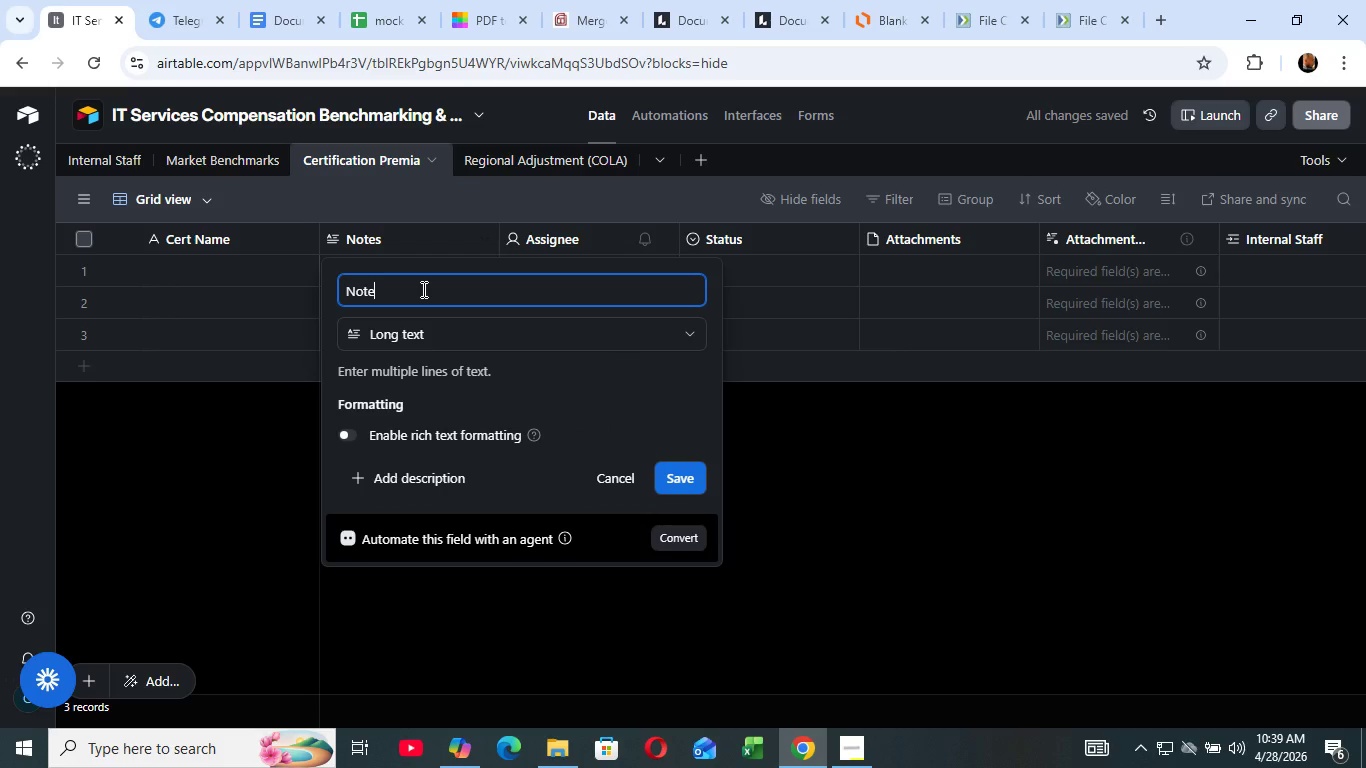 
hold_key(key=Backspace, duration=0.89)
 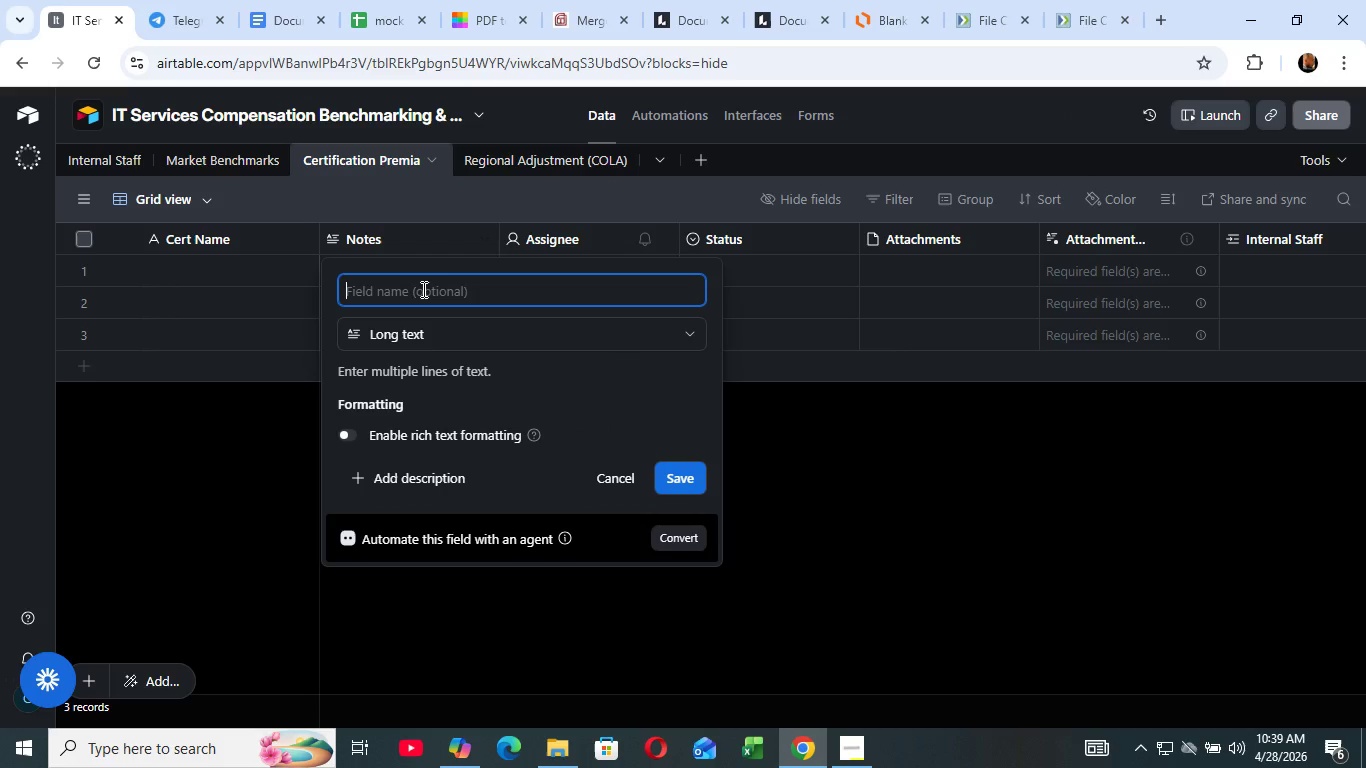 
type(Premium Amount)
 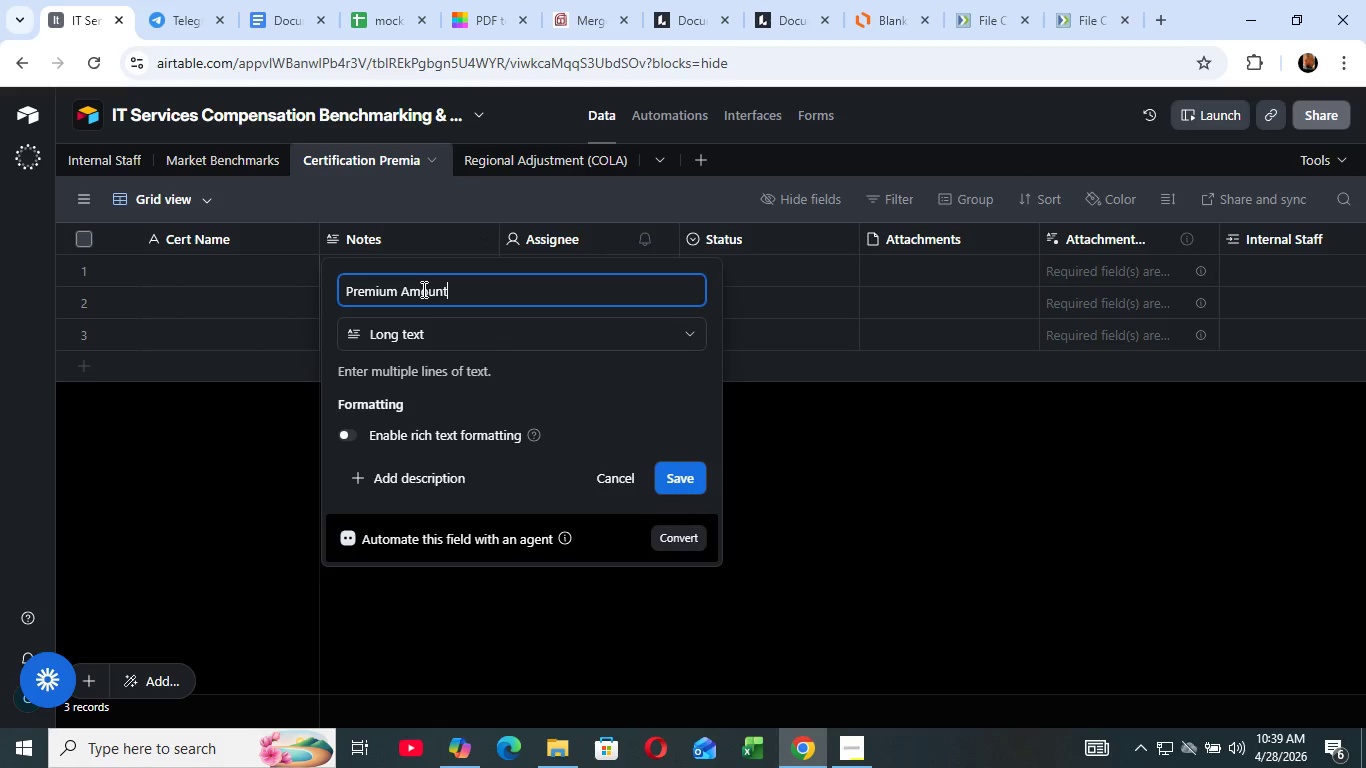 
left_click([404, 342])
 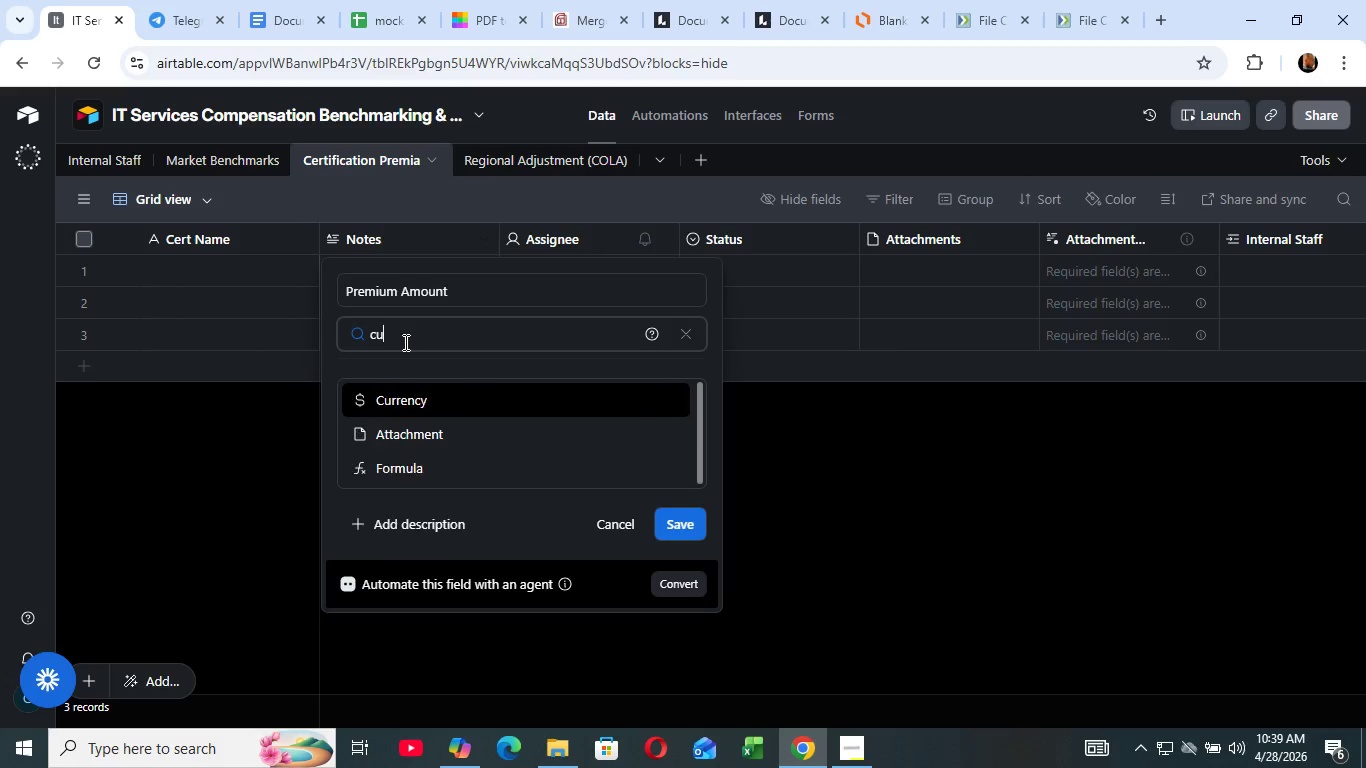 
type(cu)
 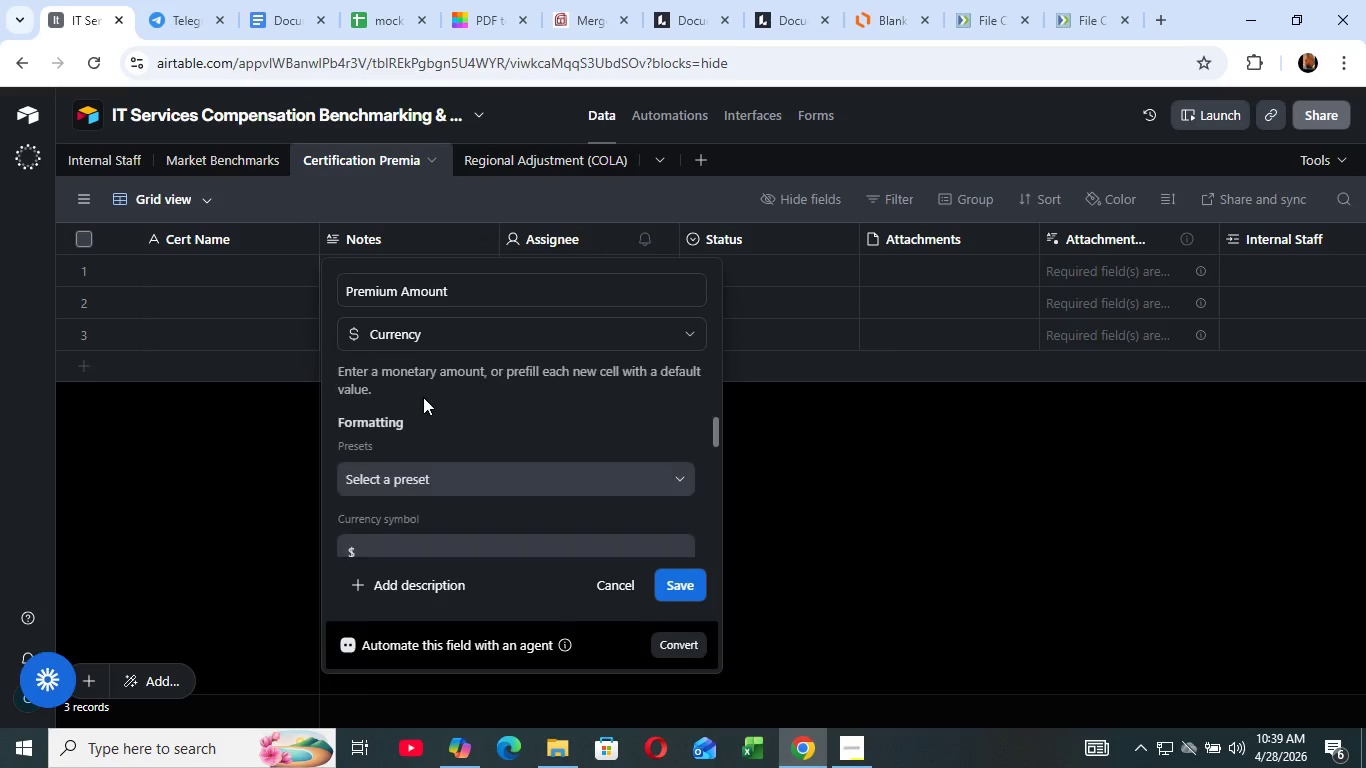 
left_click([423, 397])
 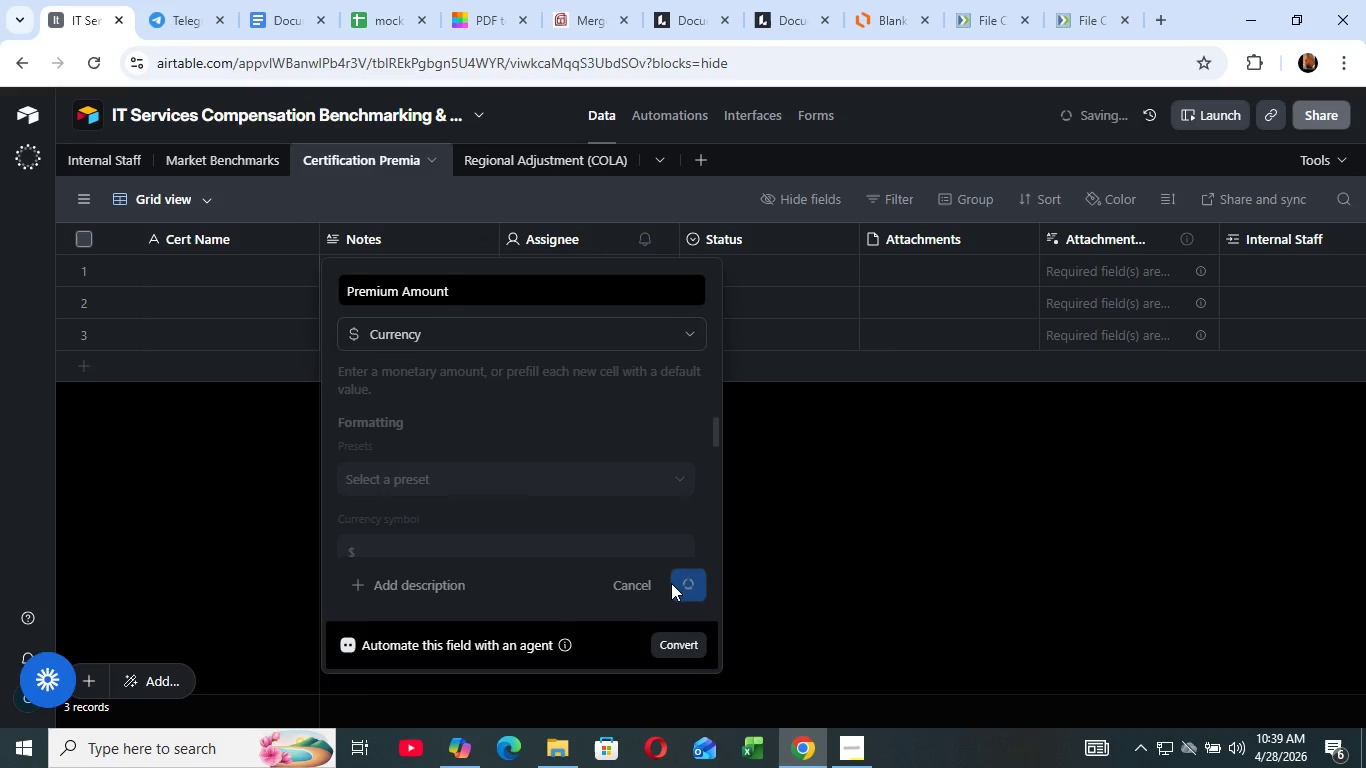 
left_click([671, 583])
 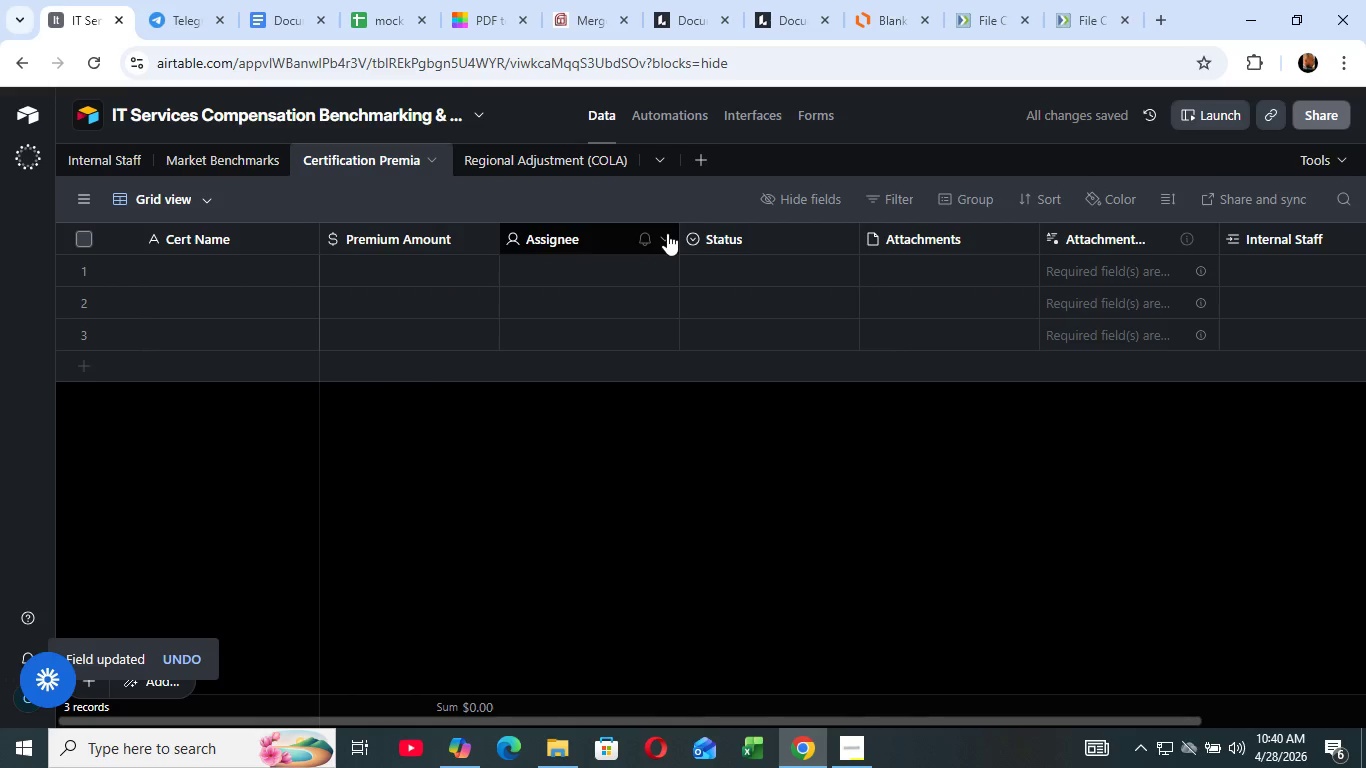 
left_click([667, 233])
 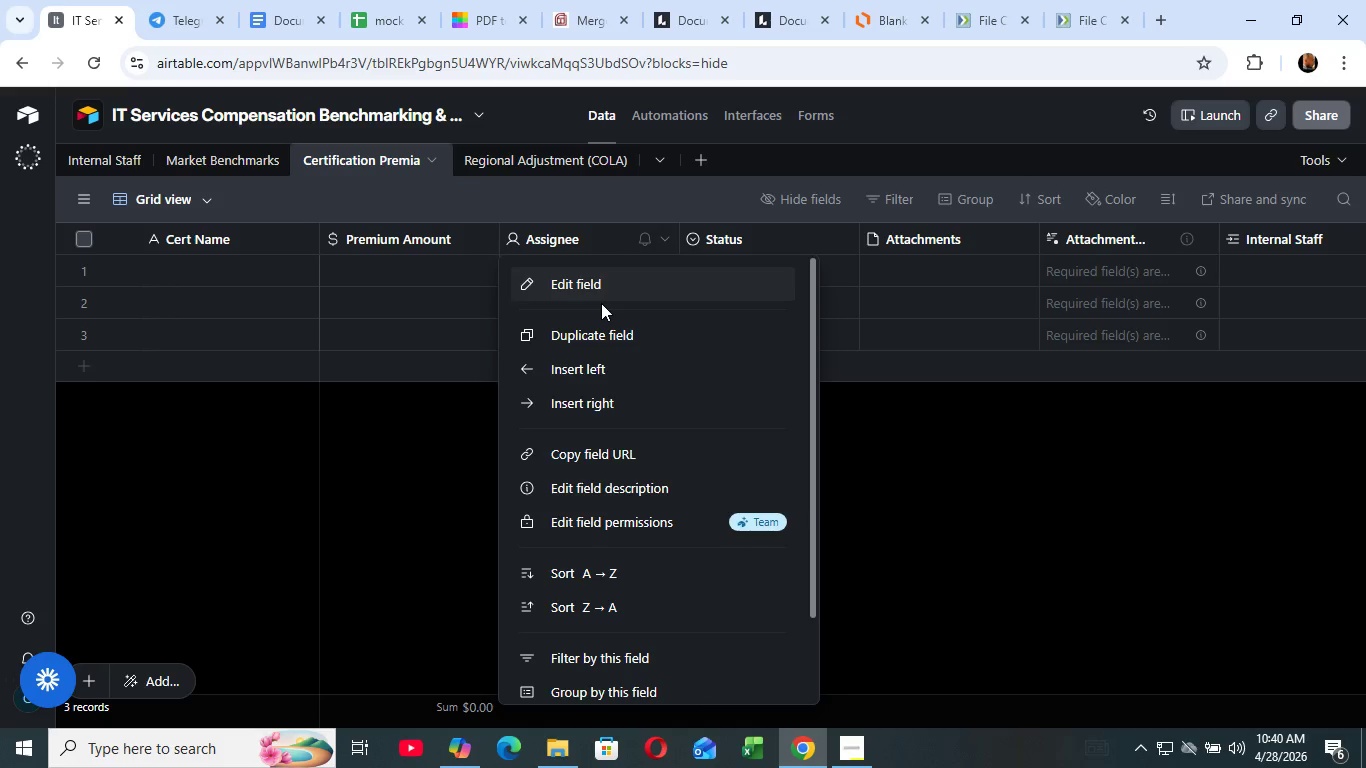 
wait(12.97)
 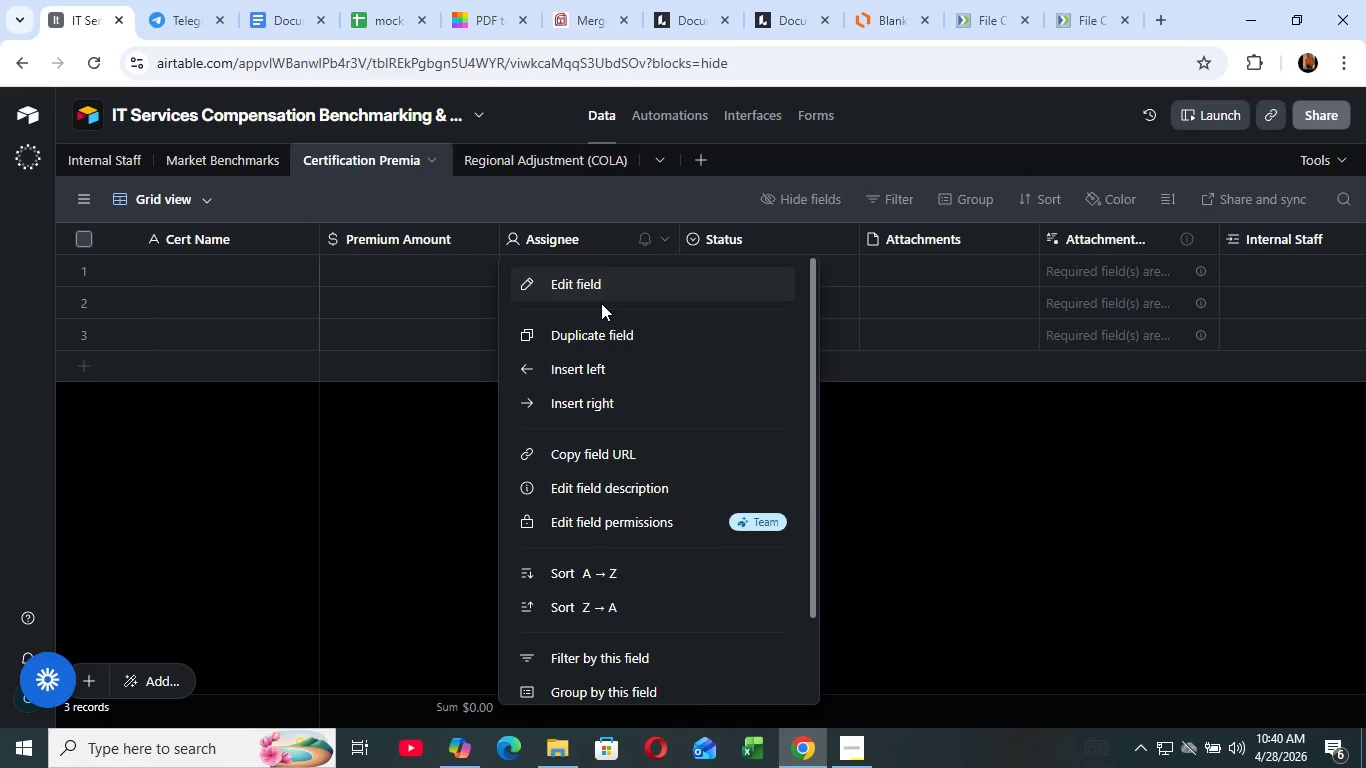 
left_click([886, 470])
 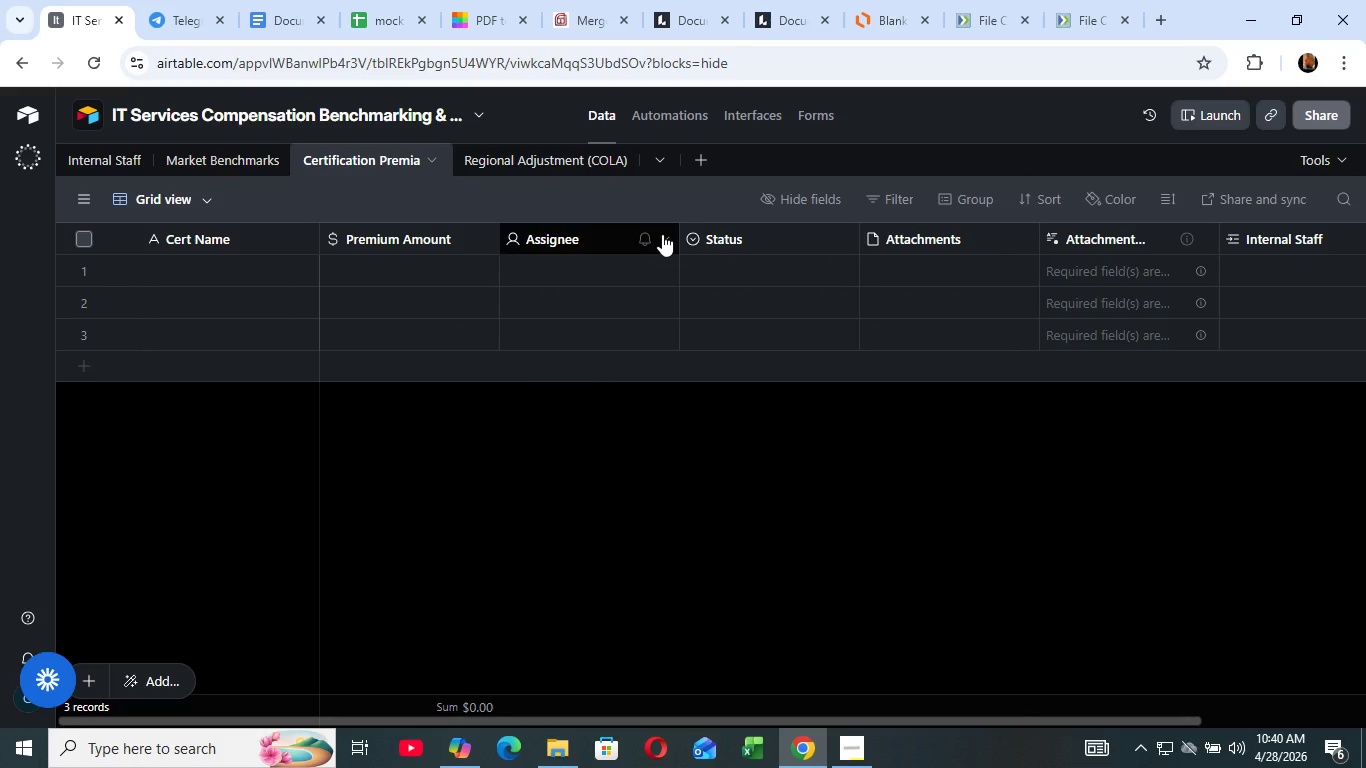 
left_click([662, 234])
 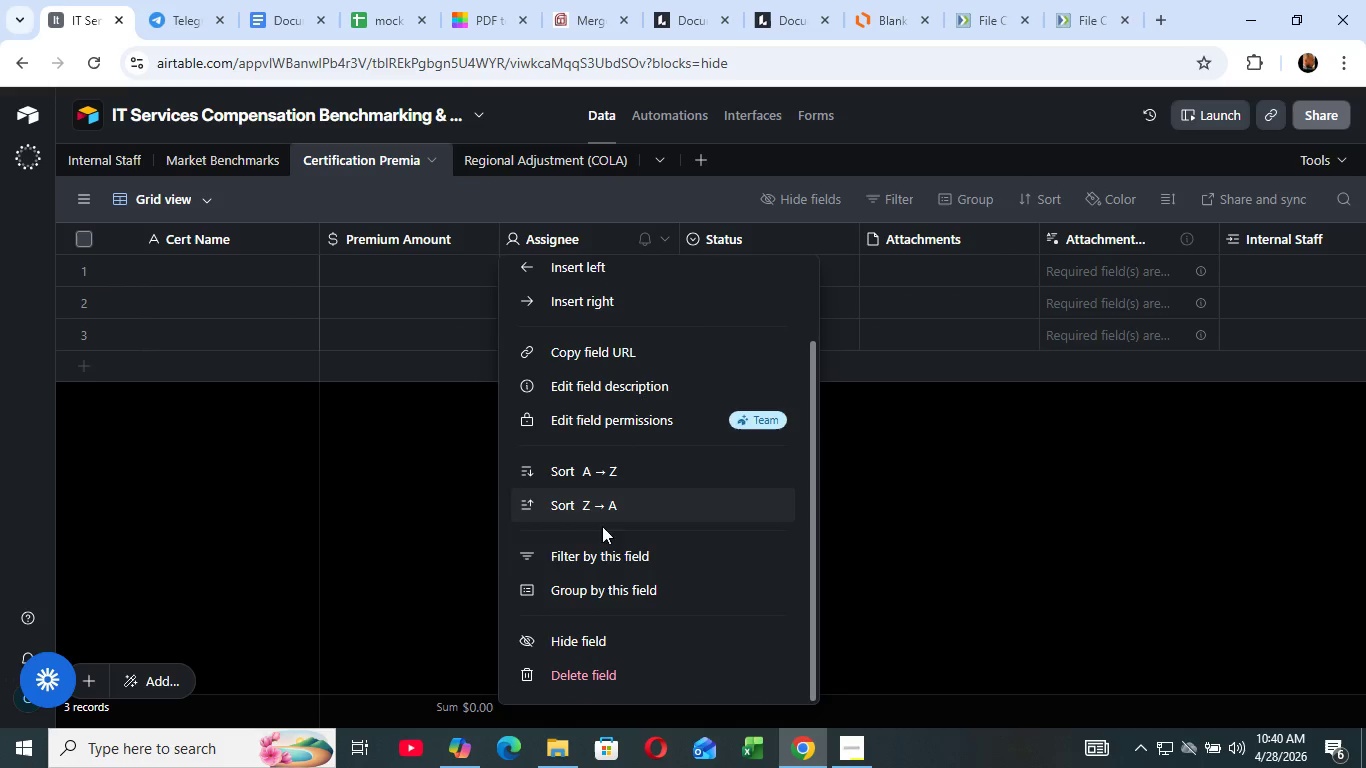 
scroll: coordinate [634, 417], scroll_direction: down, amount: 6.0
 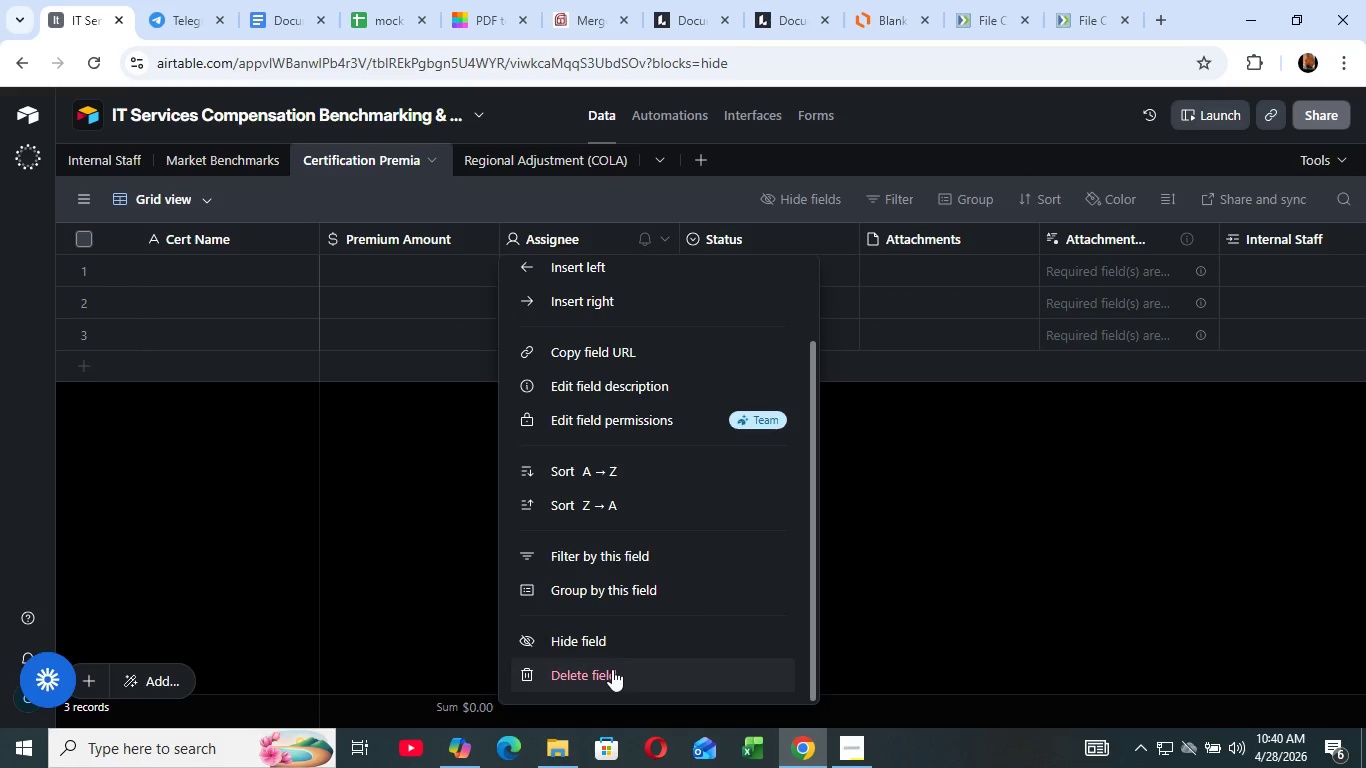 
left_click([612, 669])
 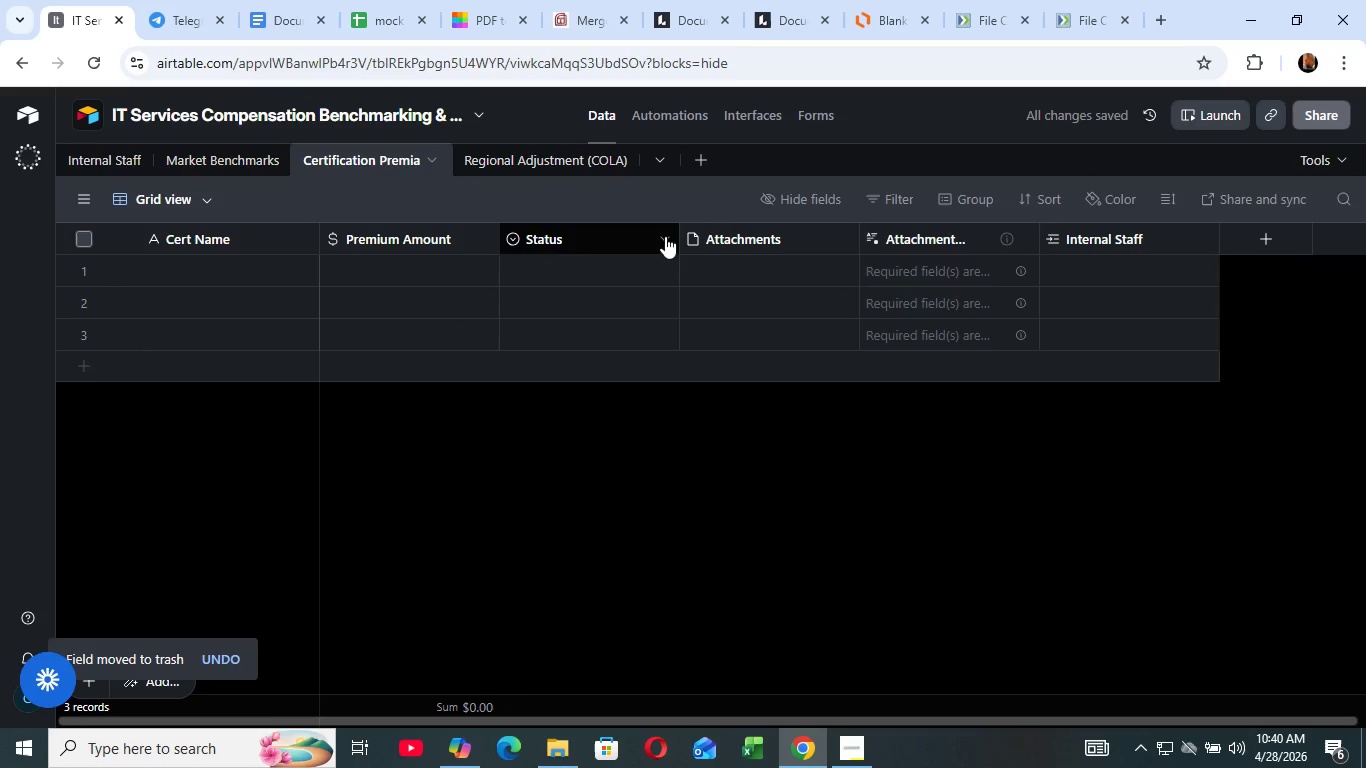 
left_click([665, 234])
 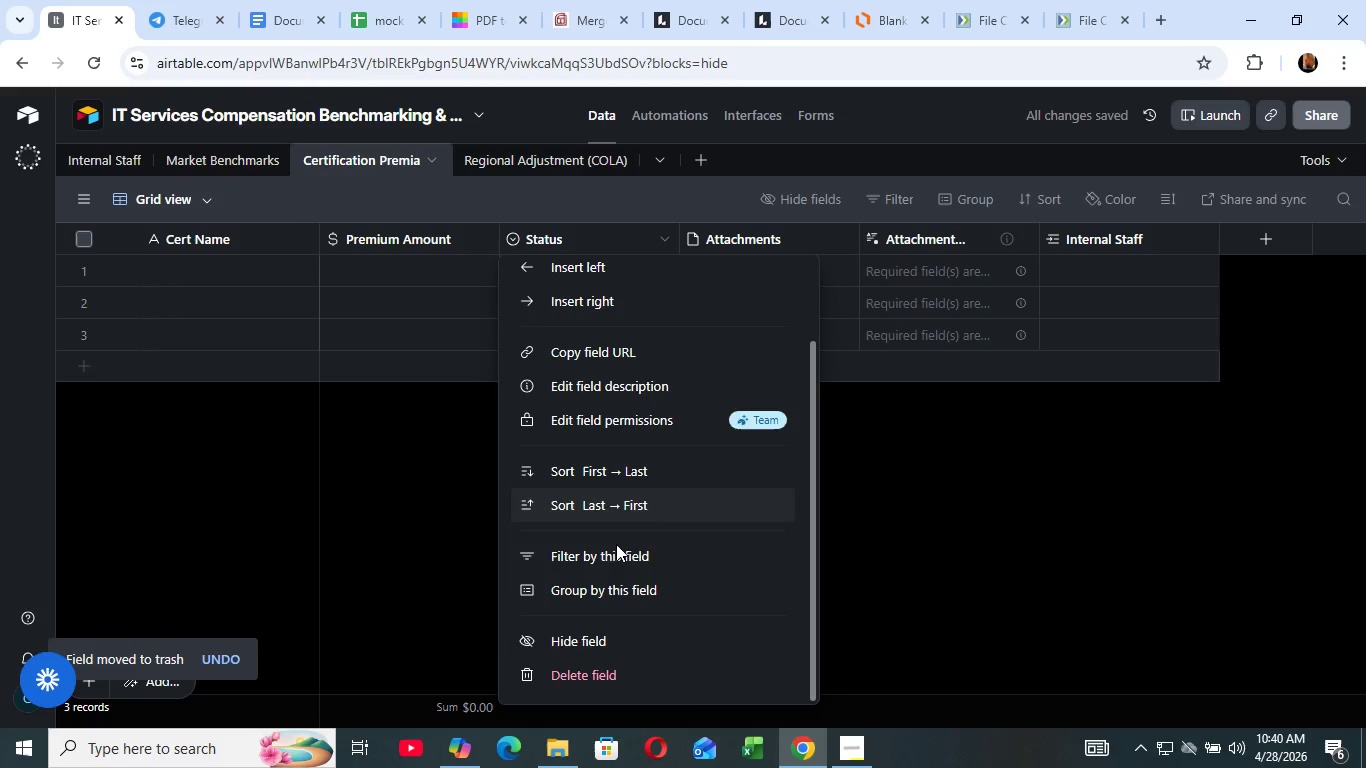 
scroll: coordinate [615, 501], scroll_direction: down, amount: 4.0
 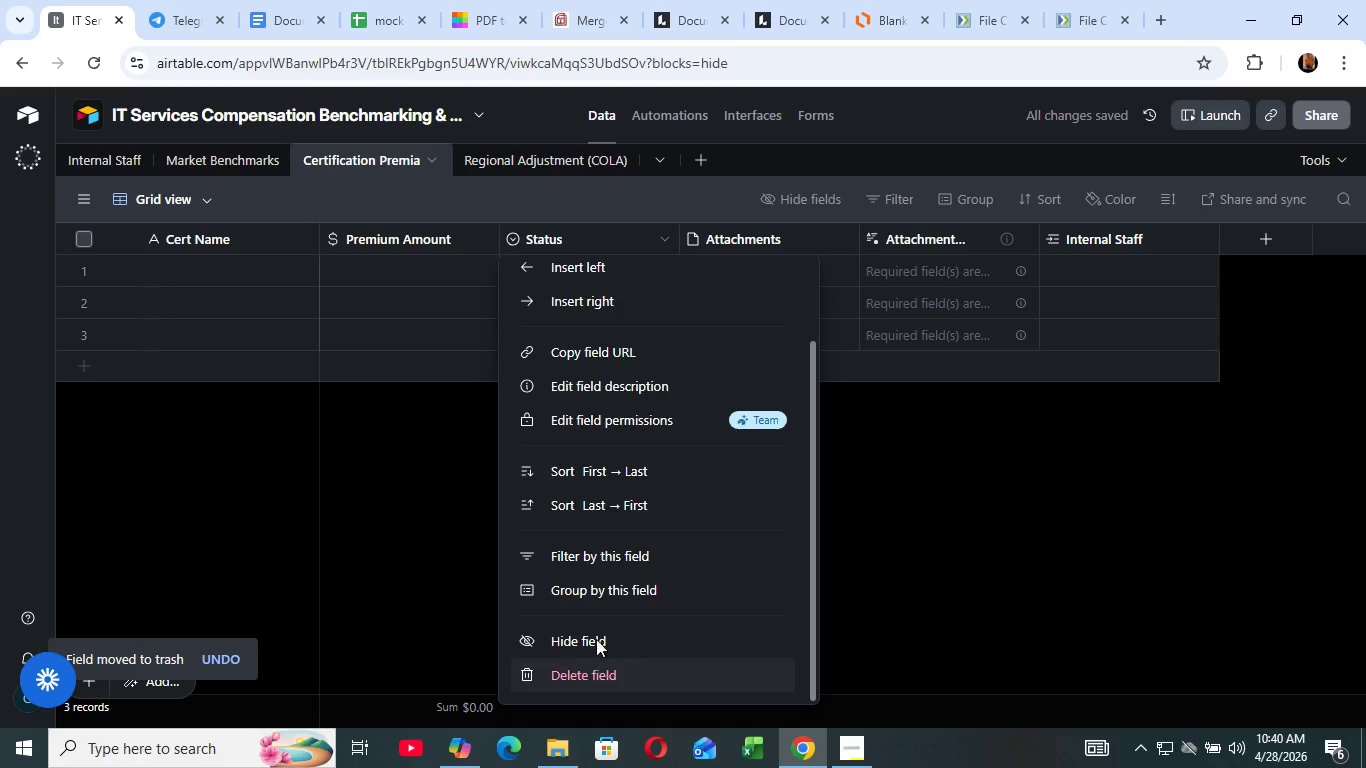 
left_click([593, 659])
 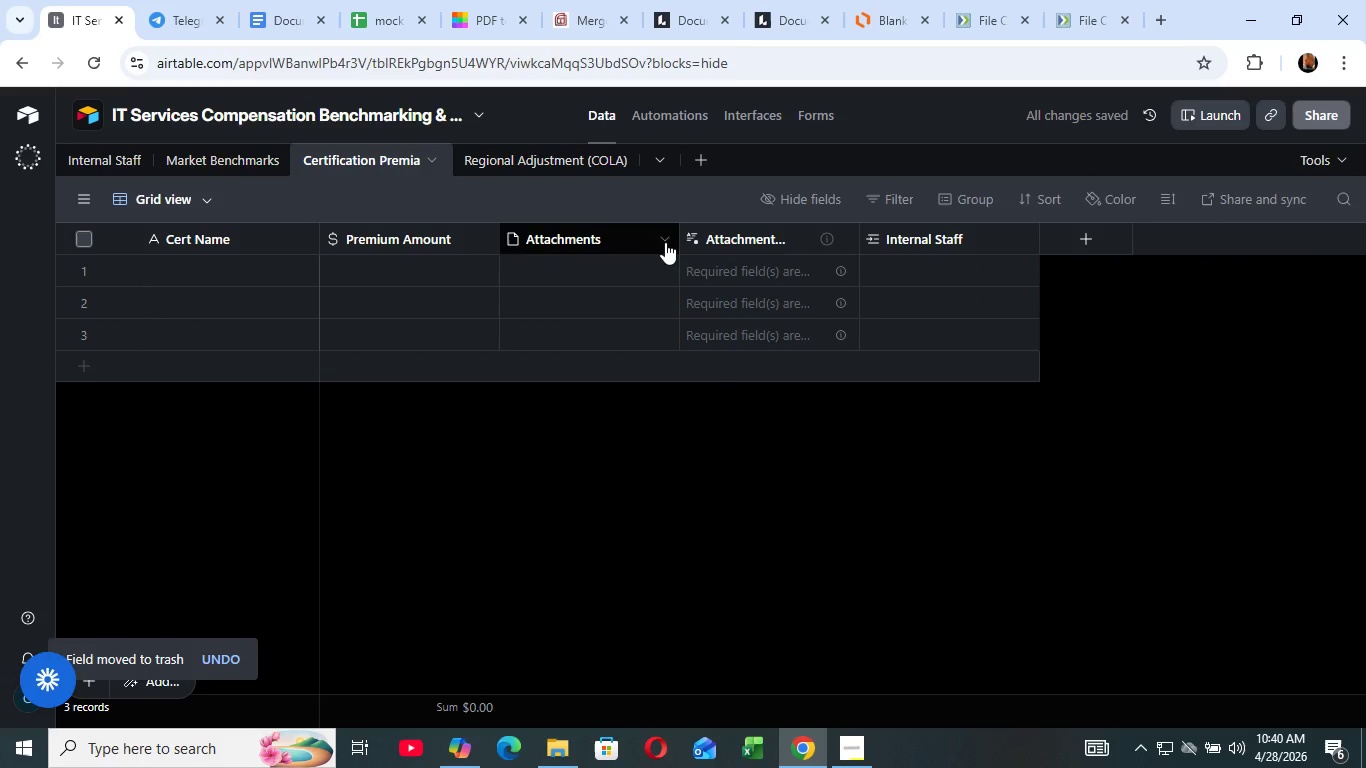 
left_click([665, 234])
 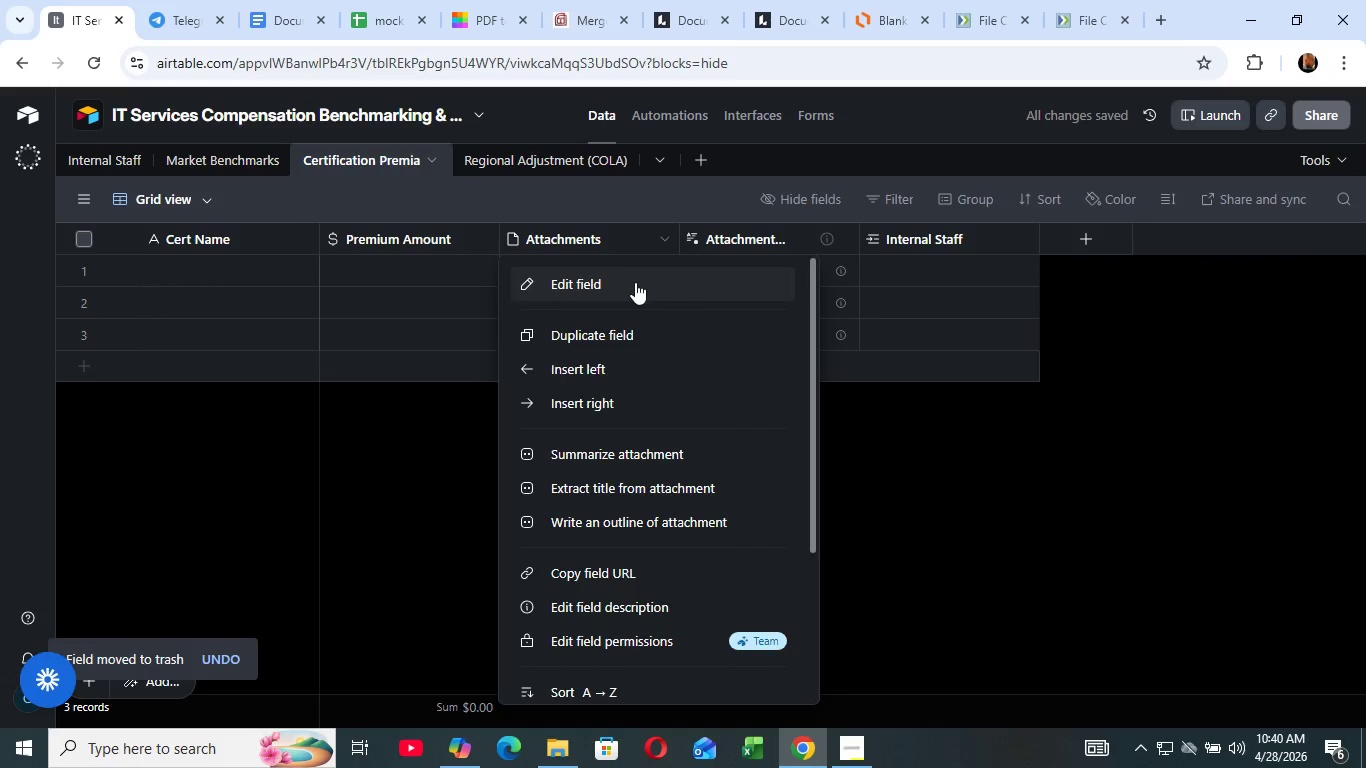 
left_click([635, 282])
 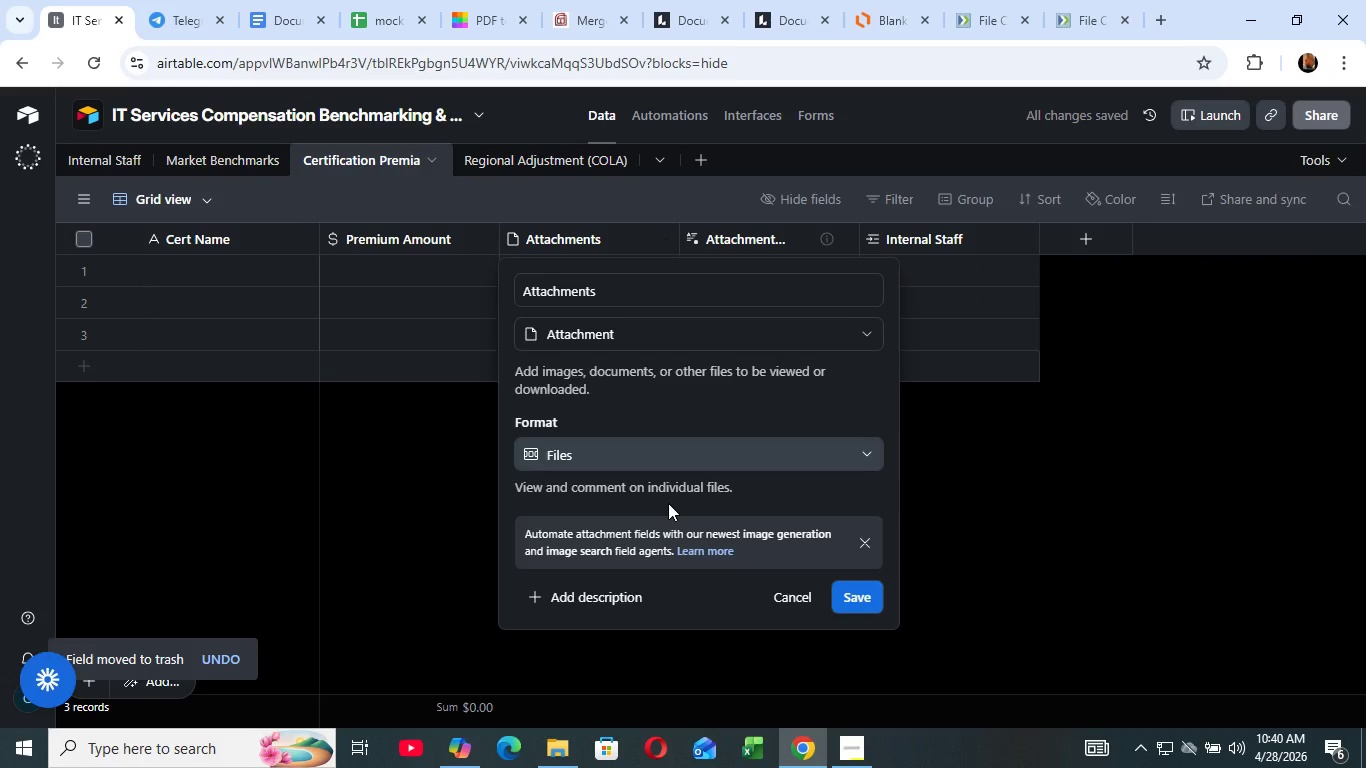 
scroll: coordinate [668, 503], scroll_direction: down, amount: 1.0
 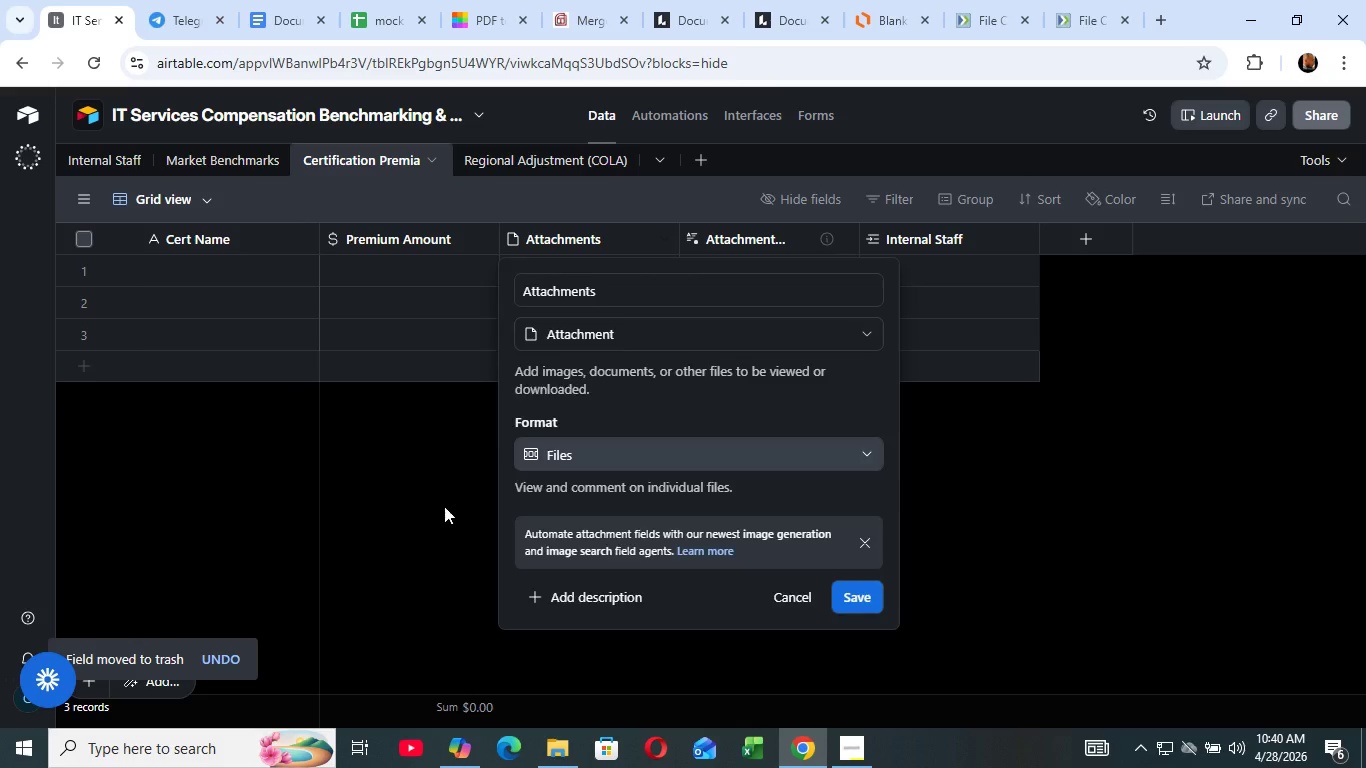 
left_click([444, 506])
 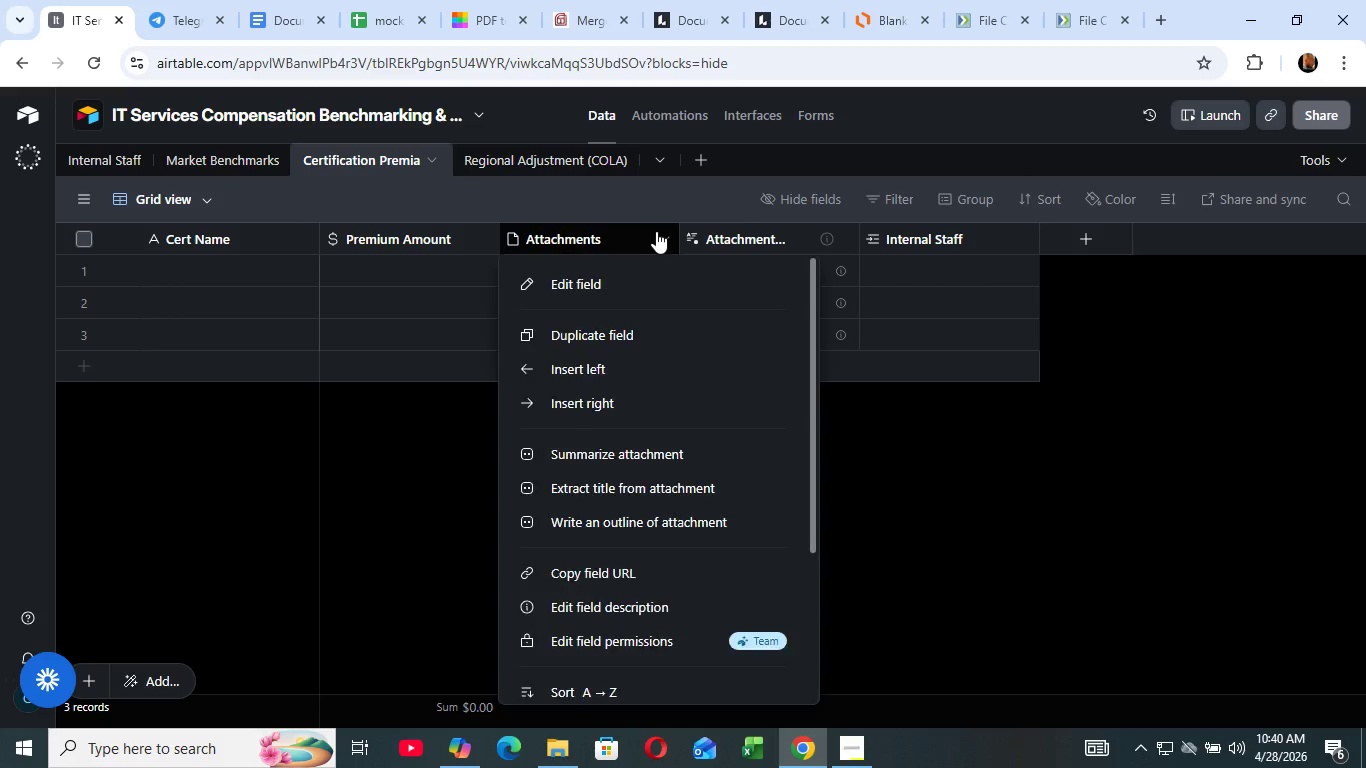 
left_click([656, 231])
 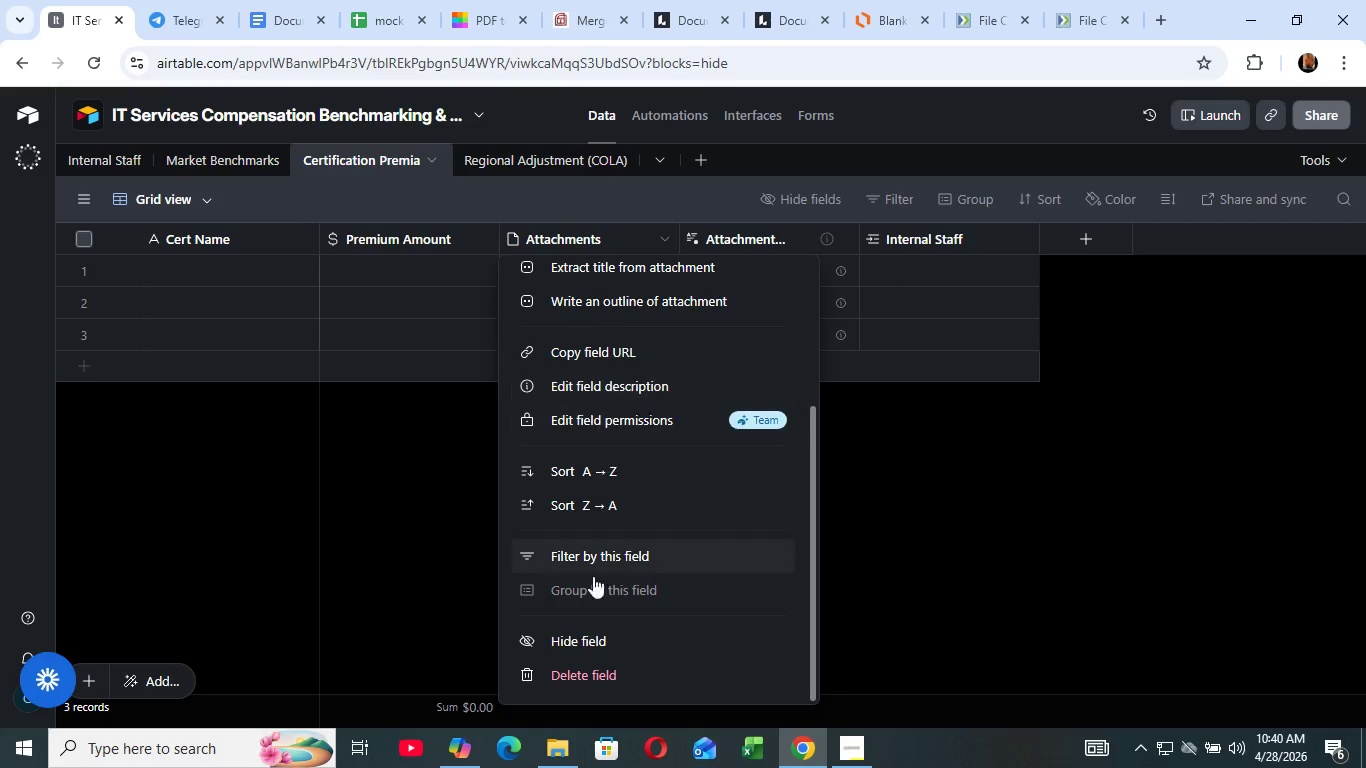 
scroll: coordinate [611, 377], scroll_direction: down, amount: 7.0
 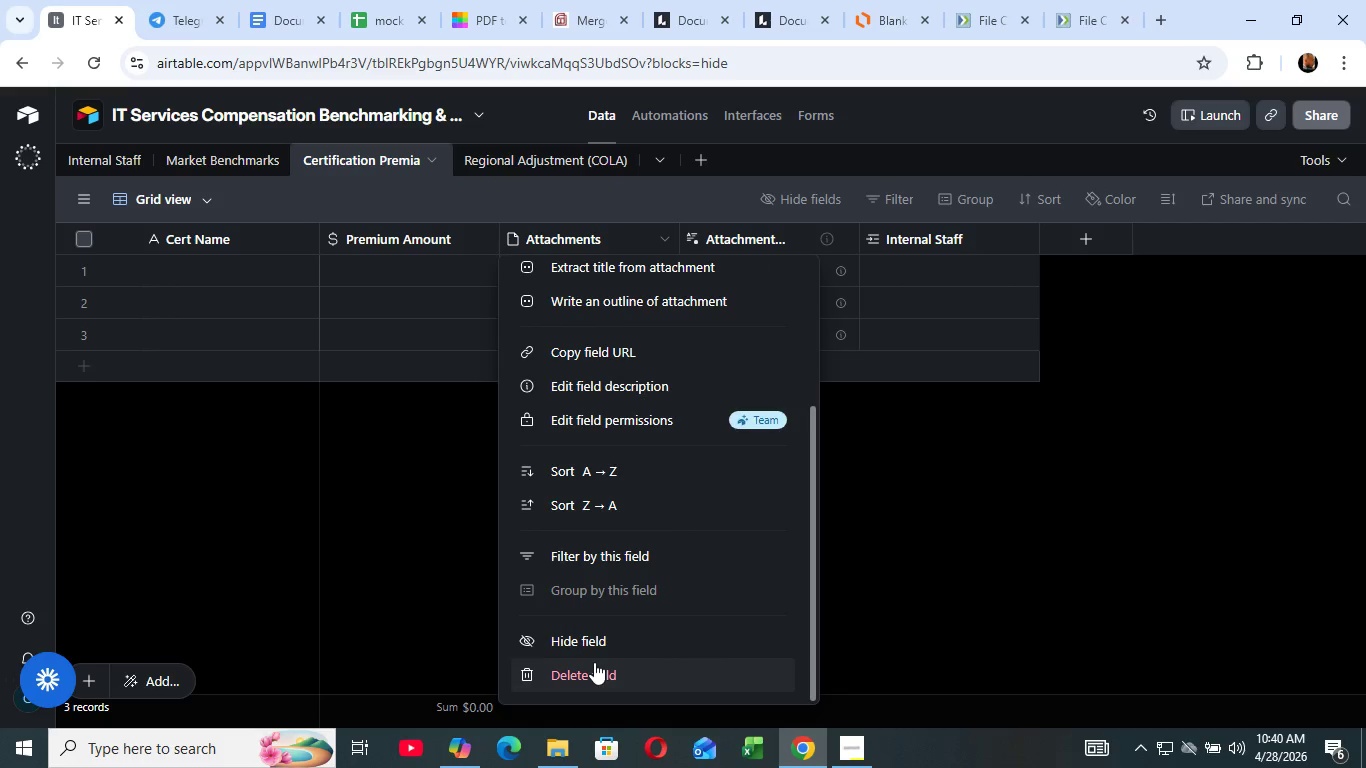 
left_click([594, 662])
 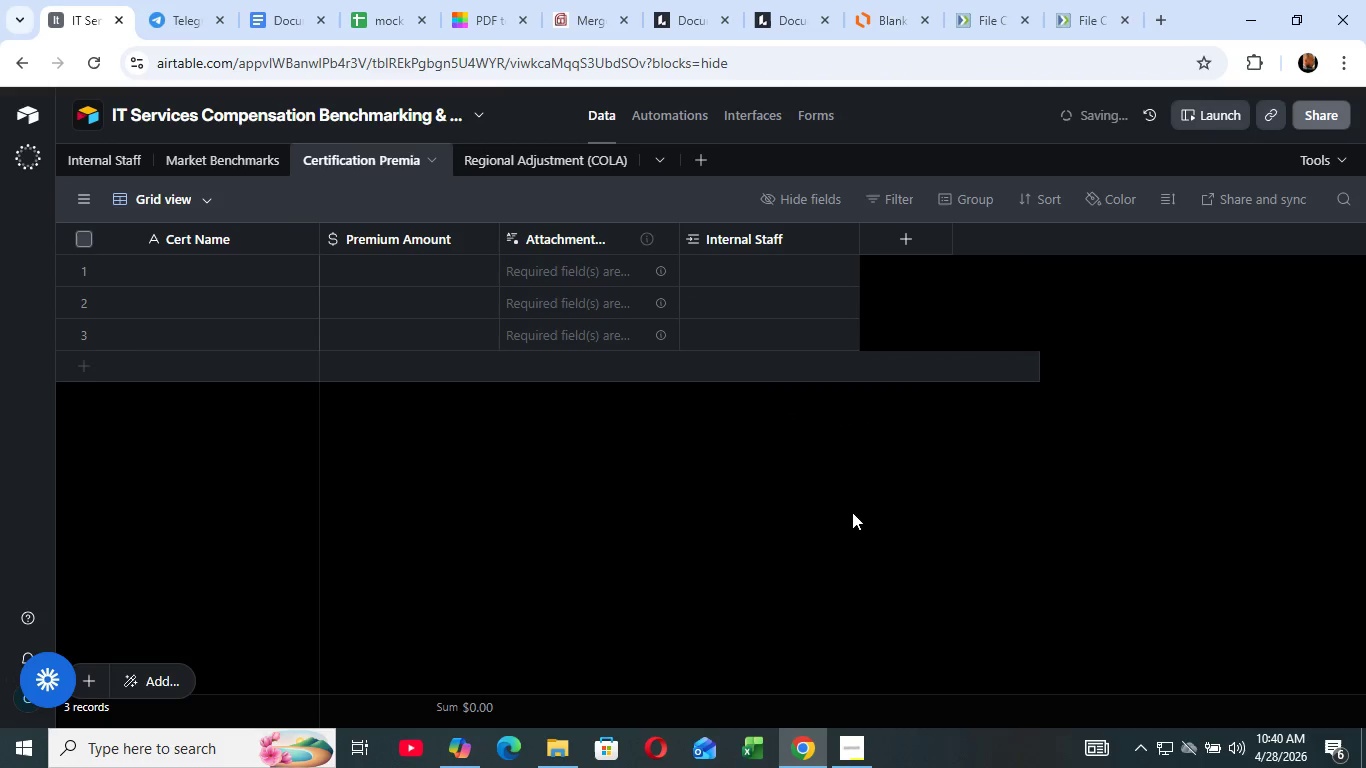 
left_click([852, 512])
 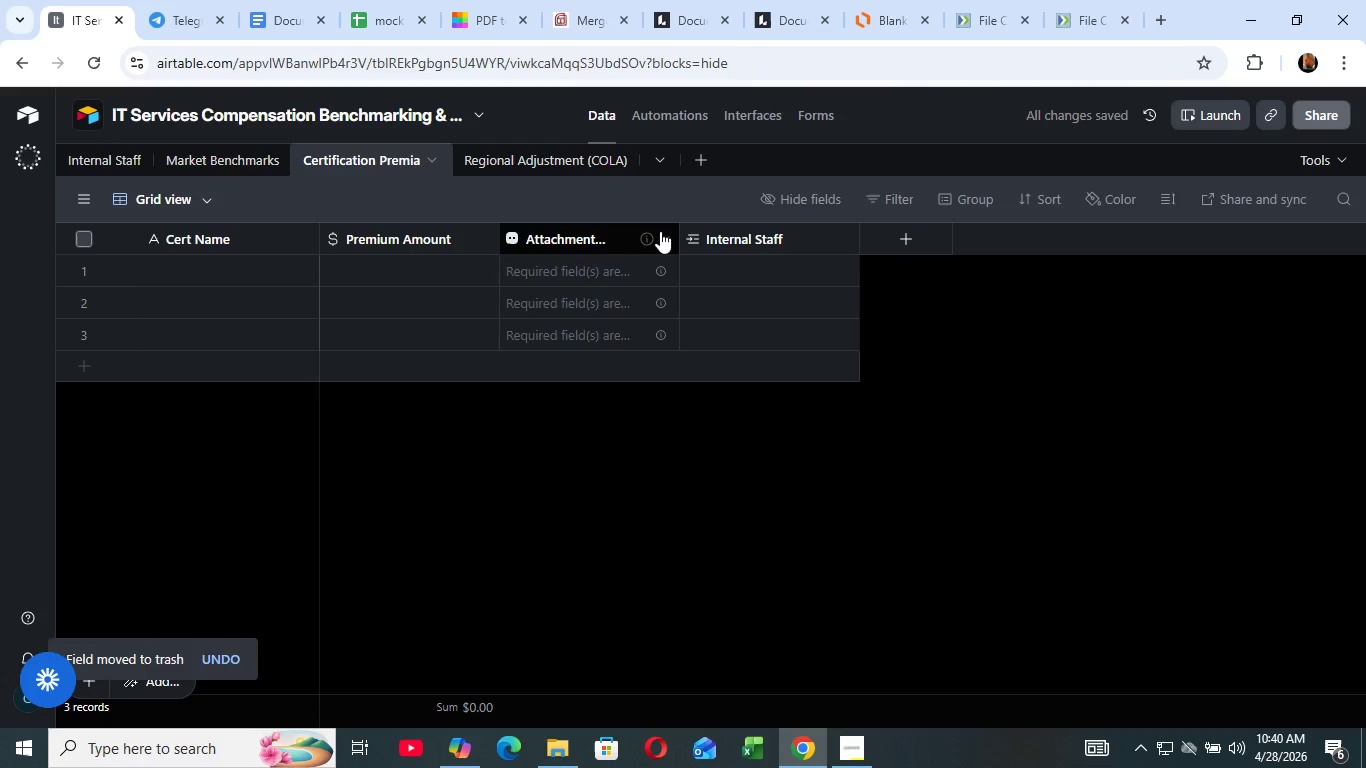 
left_click([661, 228])
 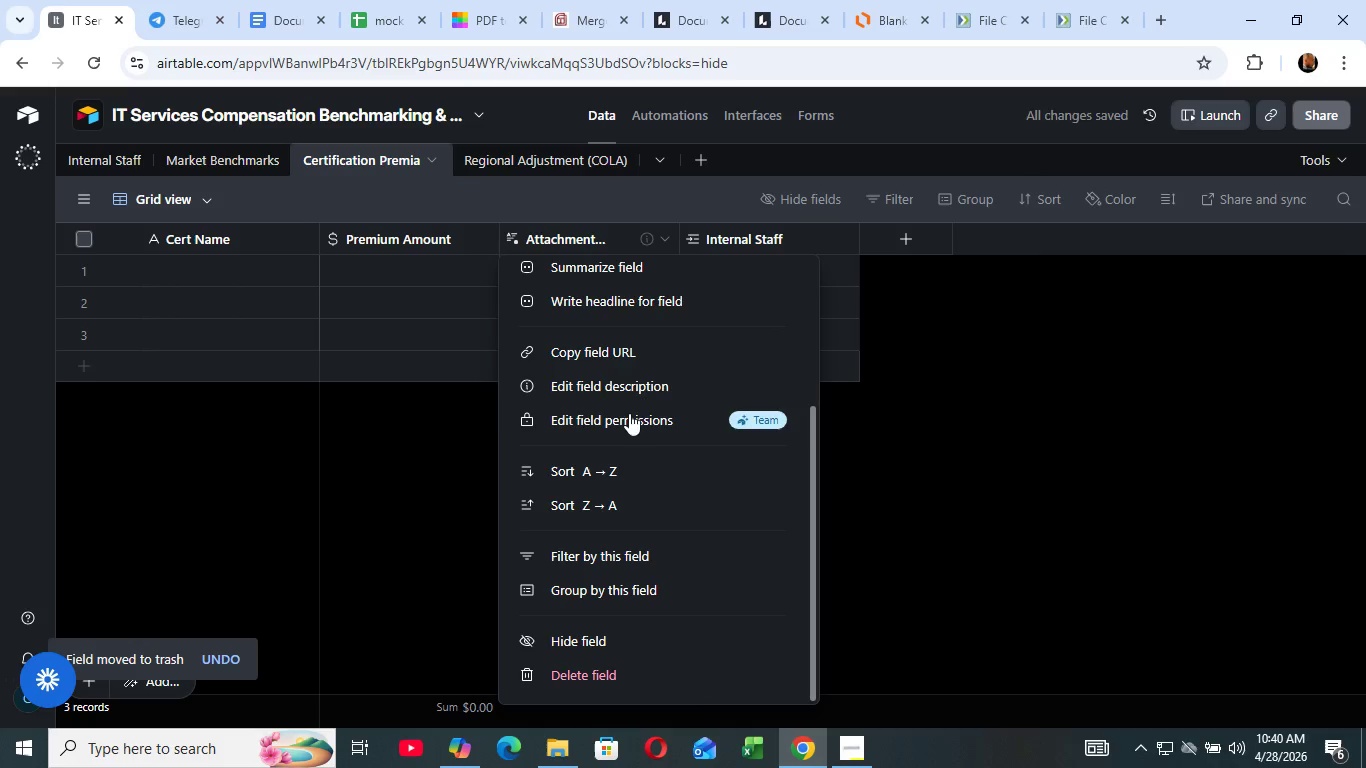 
scroll: coordinate [644, 593], scroll_direction: down, amount: 9.0
 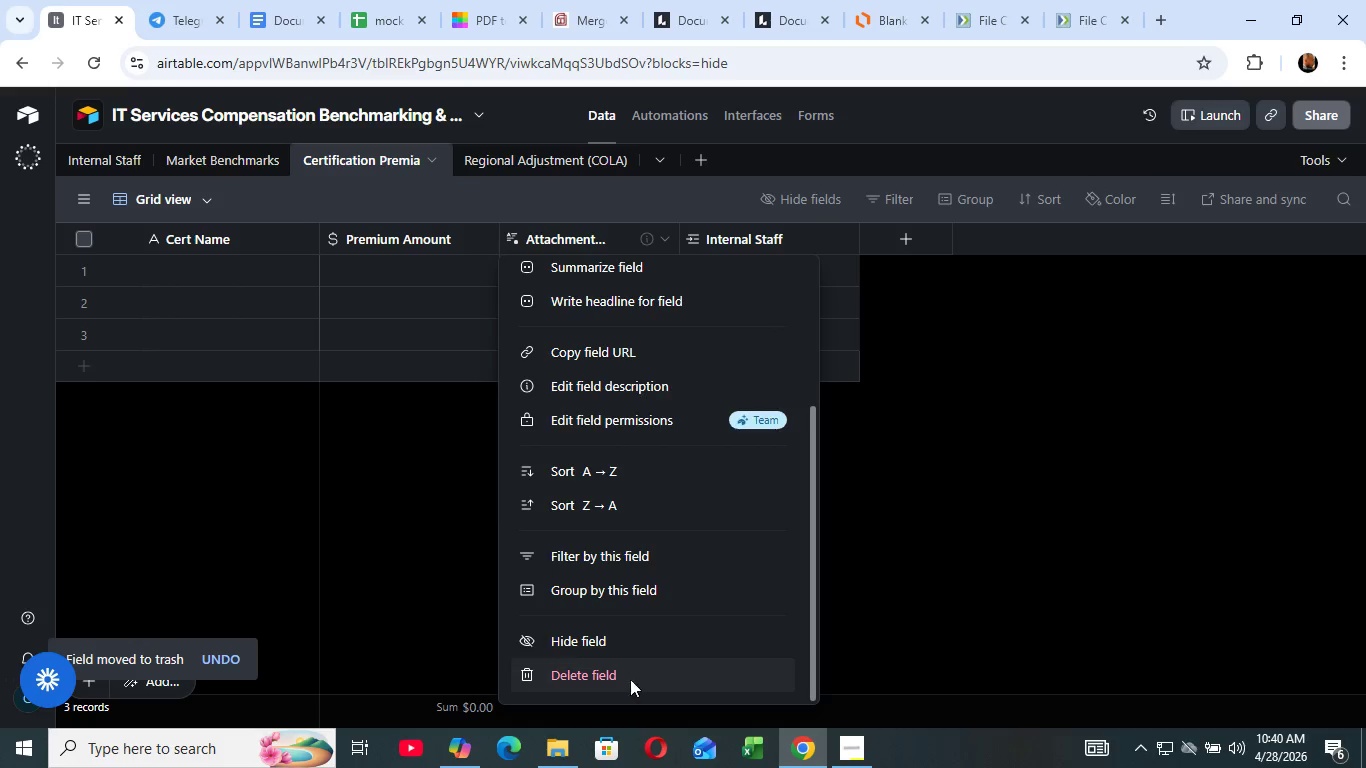 
left_click([630, 679])
 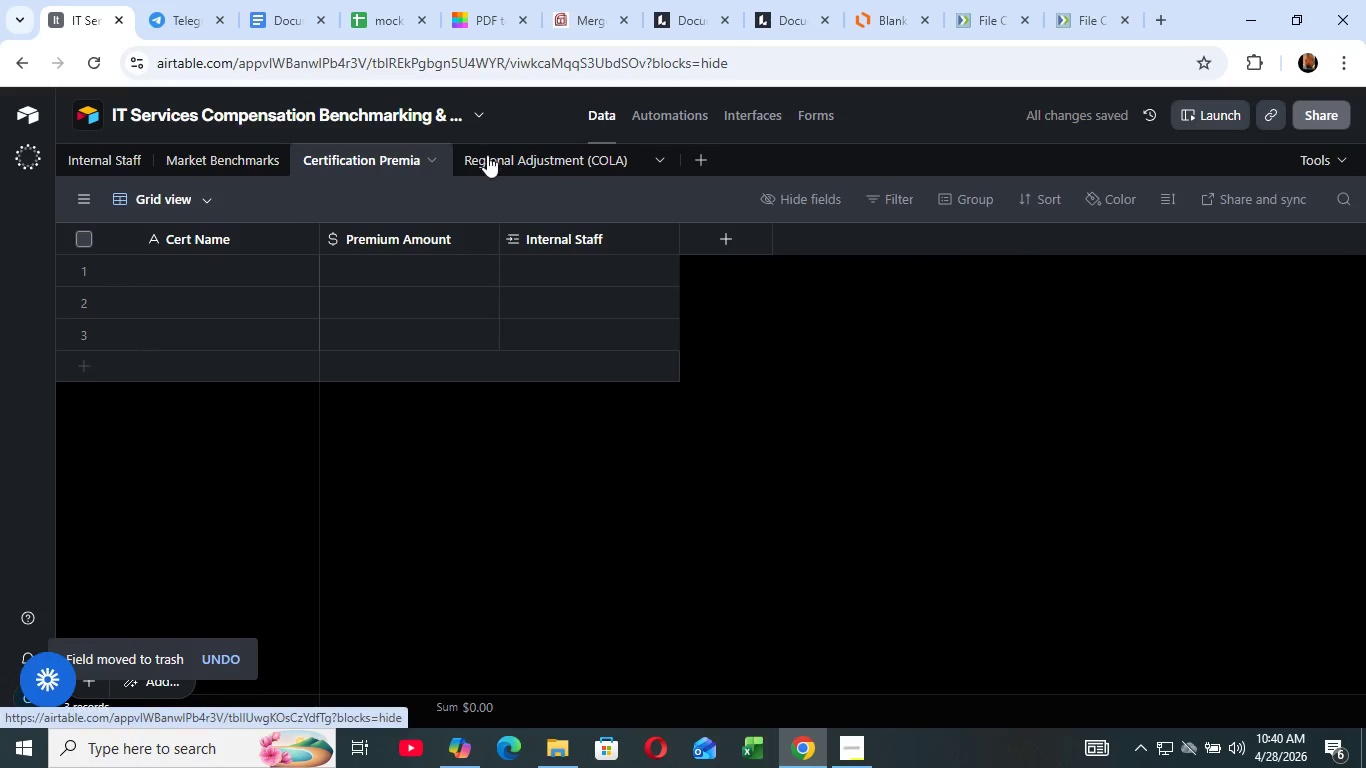 
left_click([487, 155])
 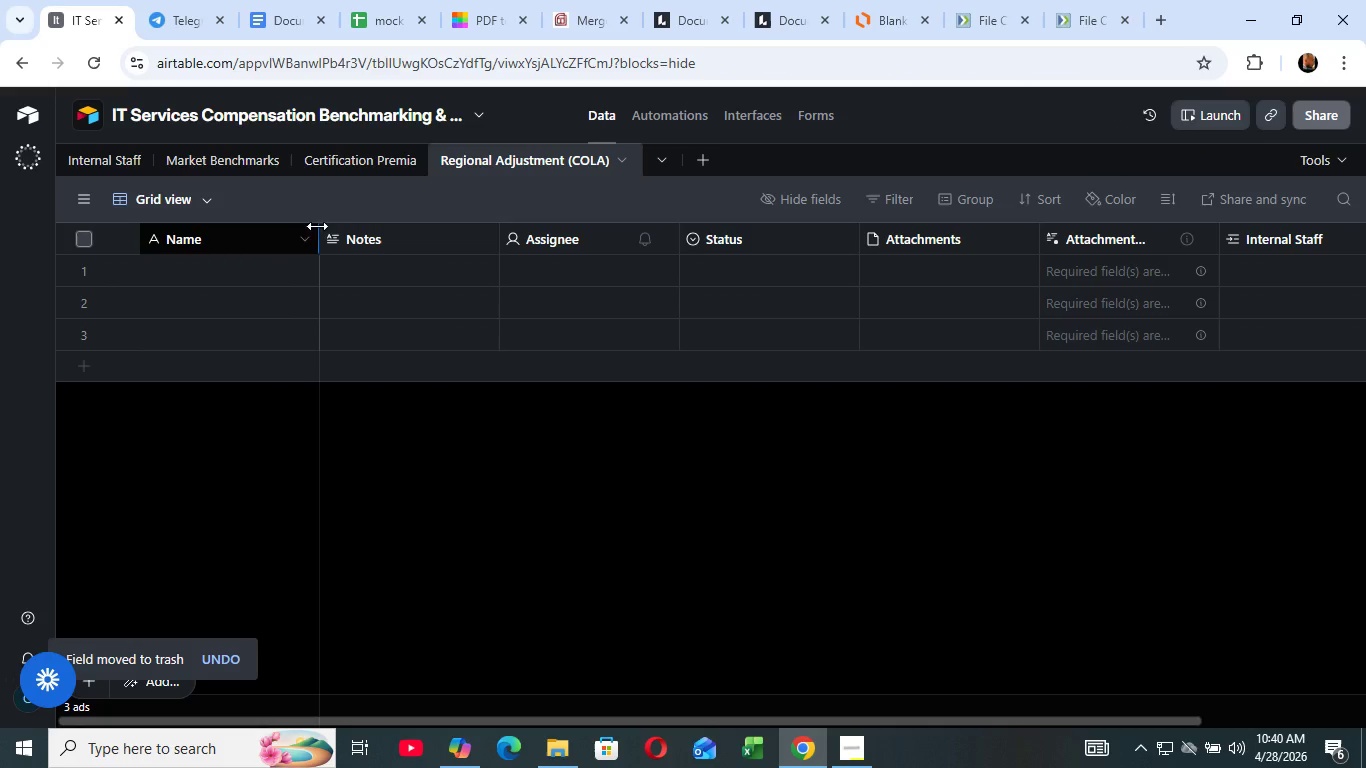 
left_click([308, 239])
 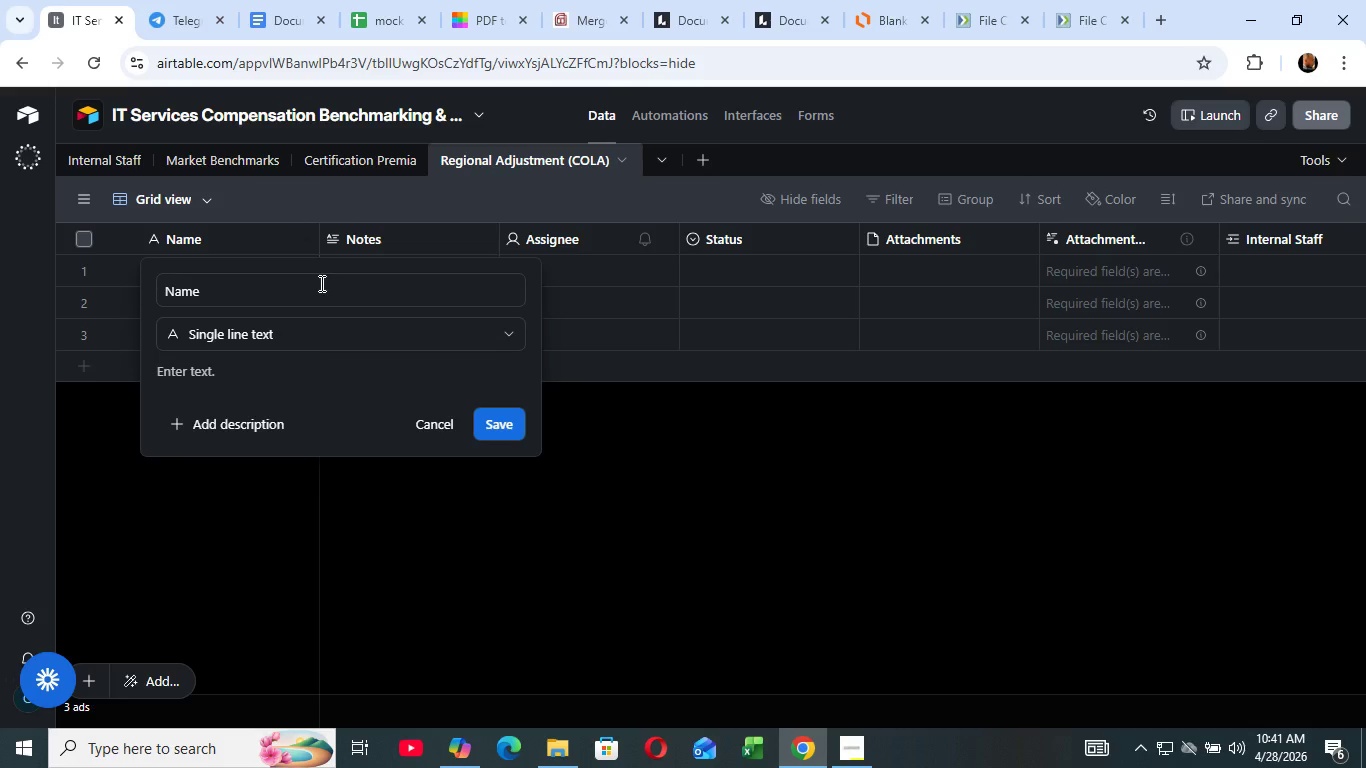 
wait(12.14)
 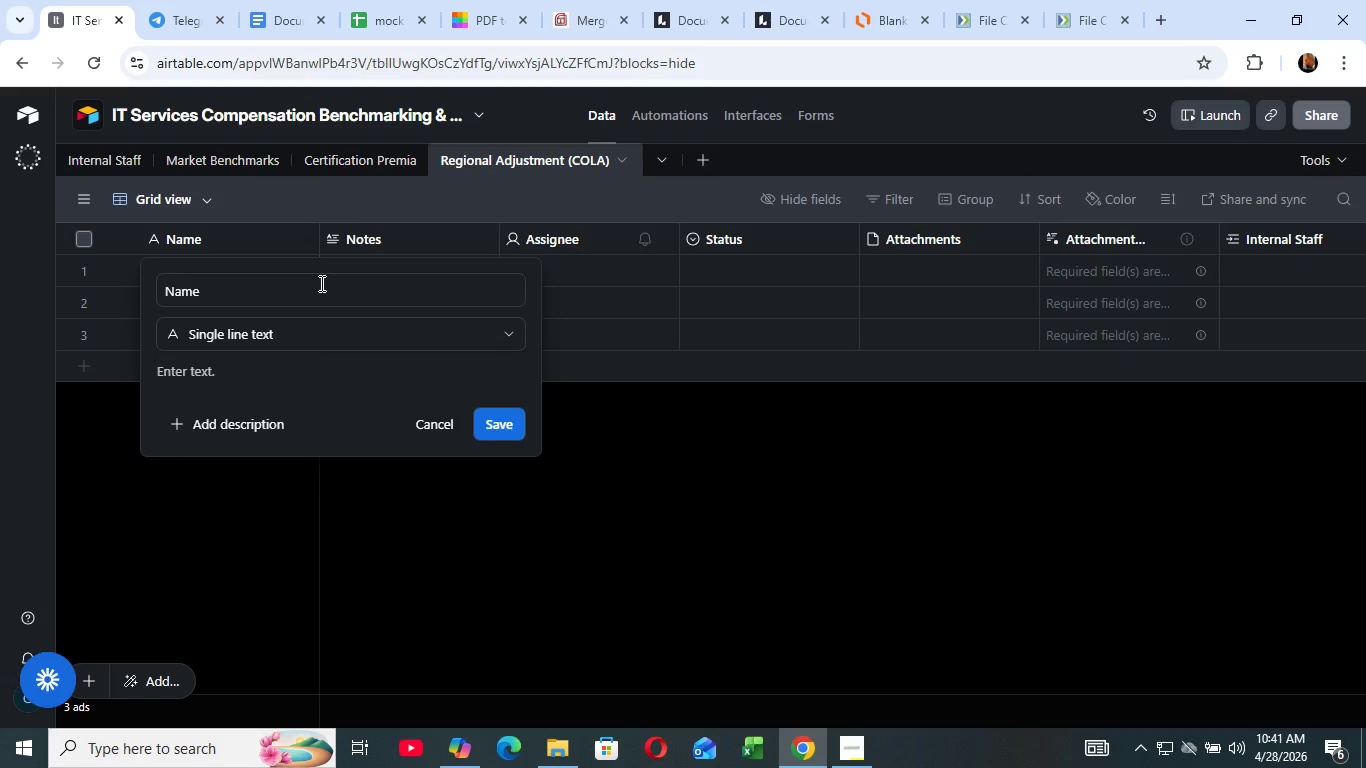 
left_click([304, 283])
 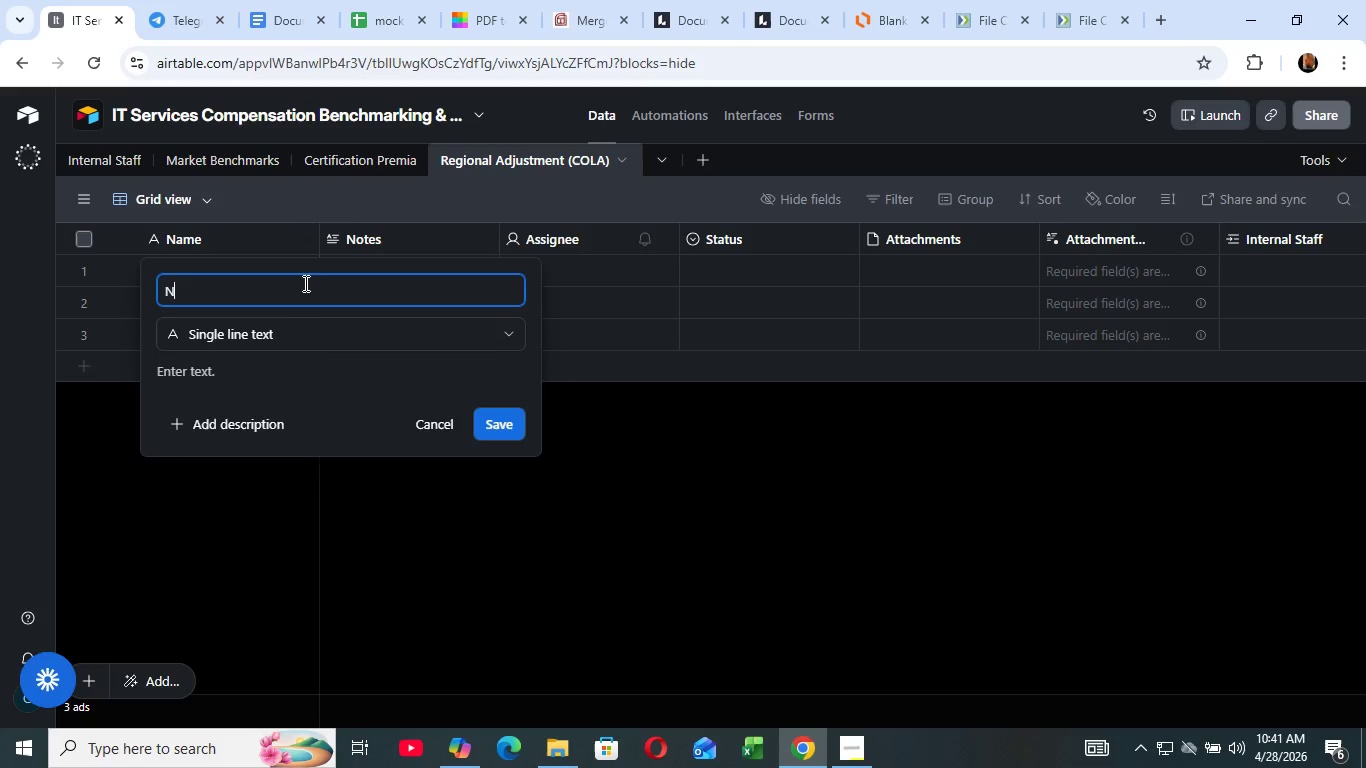 
key(Backspace)
key(Backspace)
key(Backspace)
key(Backspace)
key(Backspace)
type(Location)
 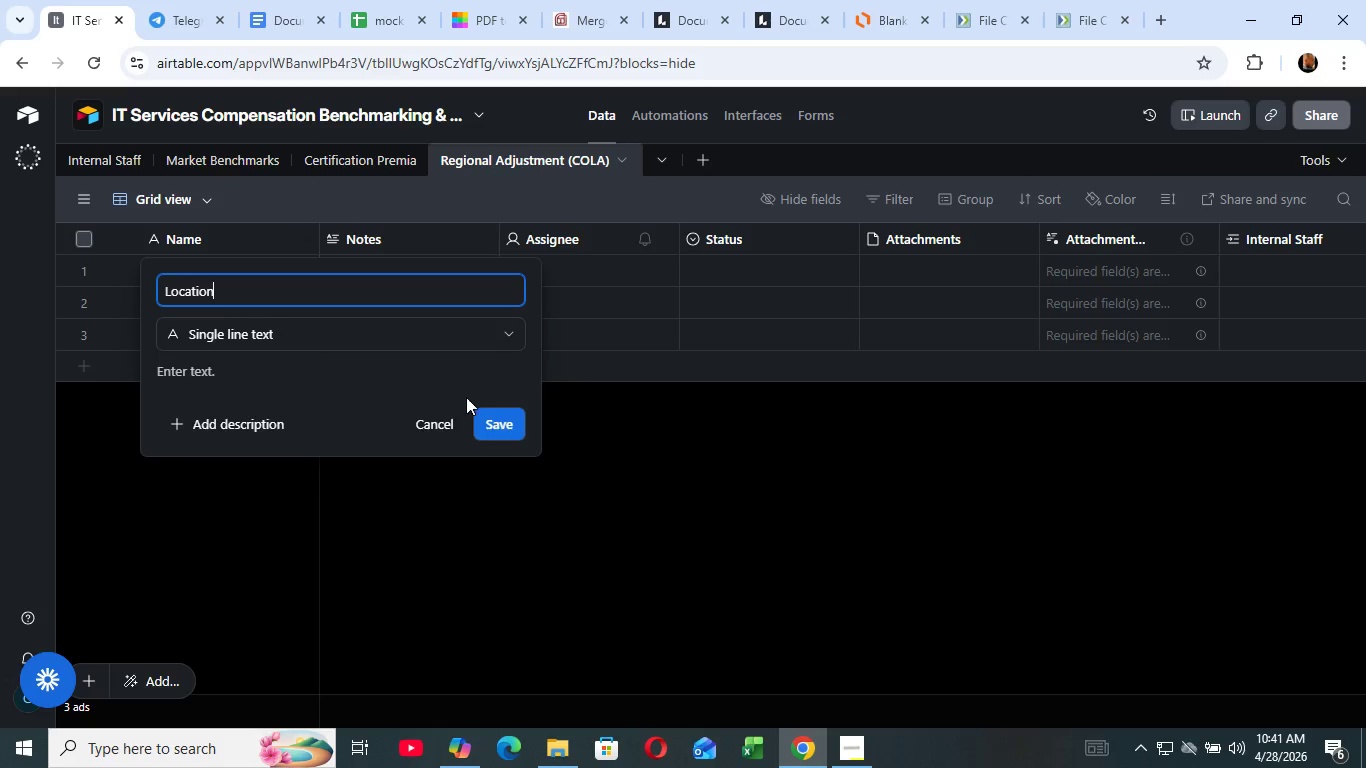 
left_click([478, 415])
 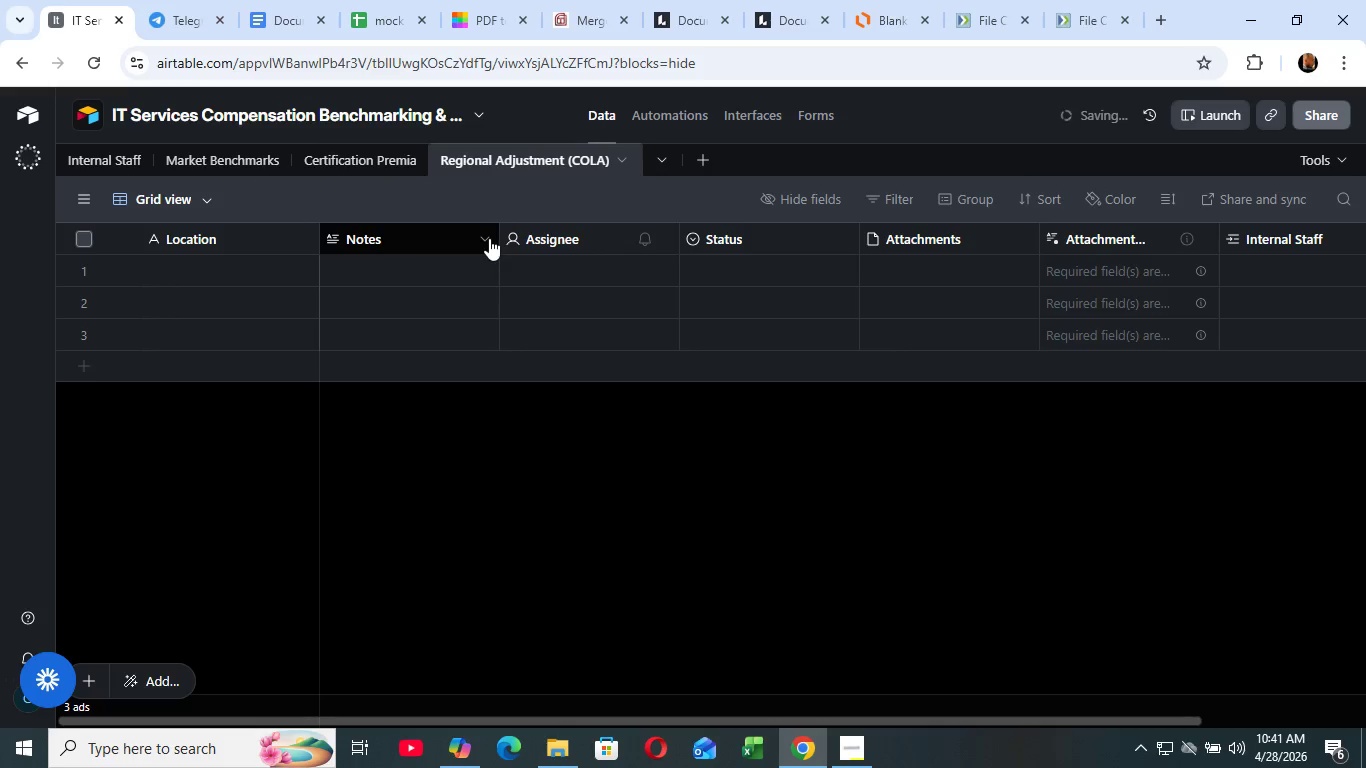 
left_click([488, 235])
 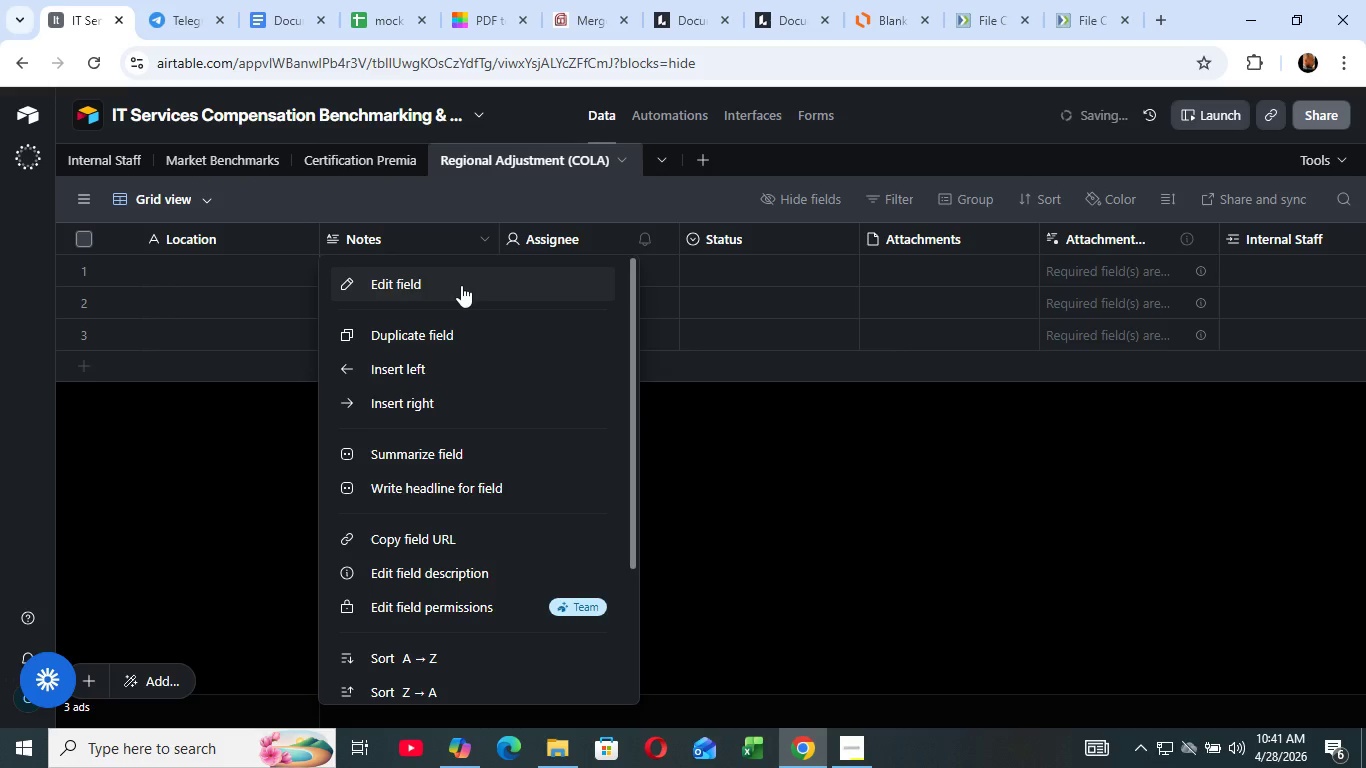 
left_click([461, 285])
 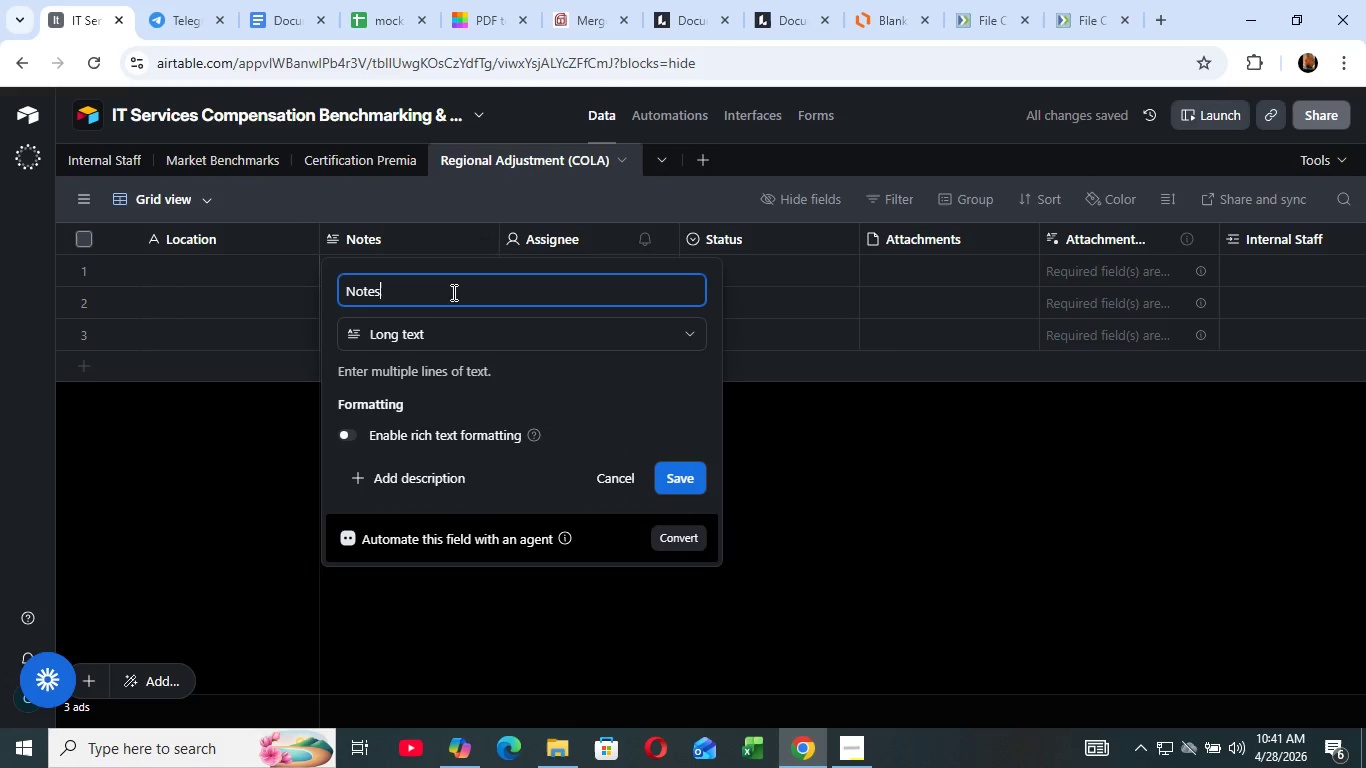 
left_click([452, 292])
 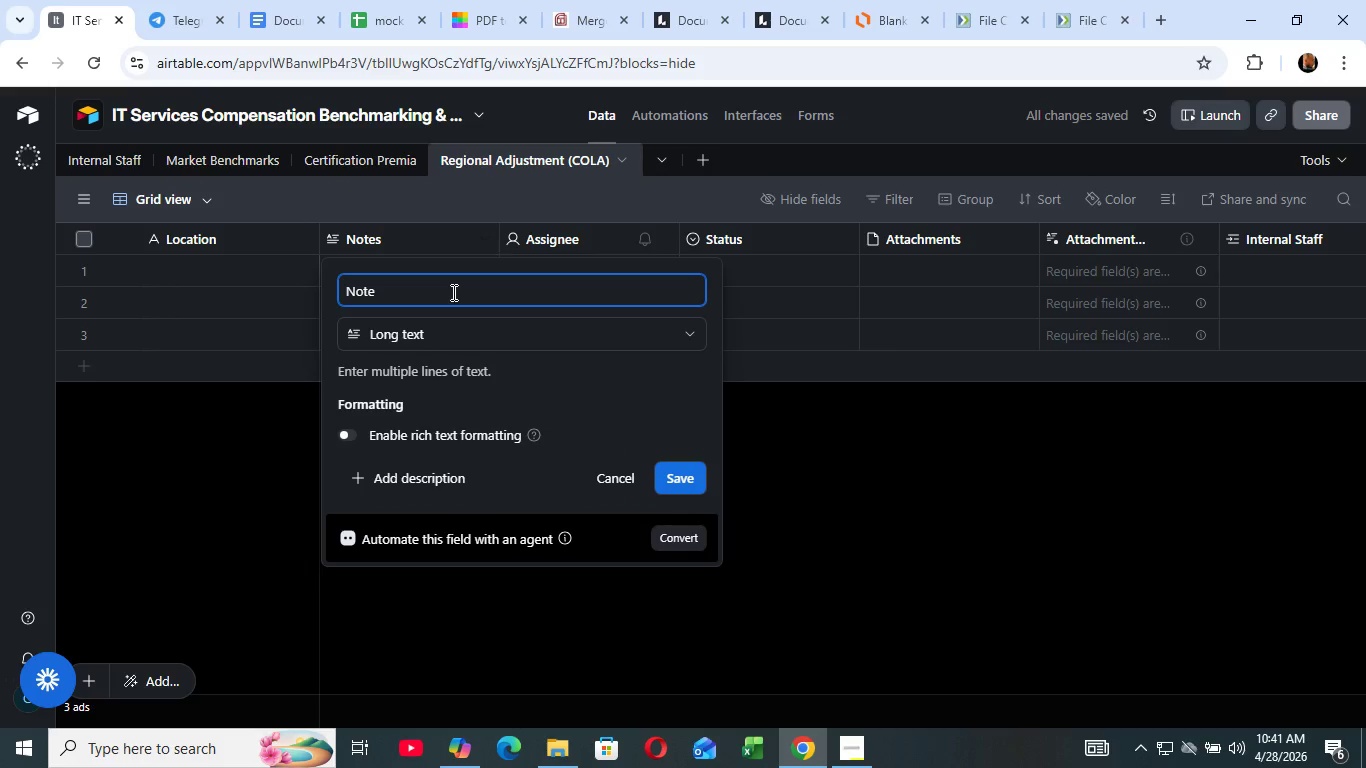 
key(Backspace)
 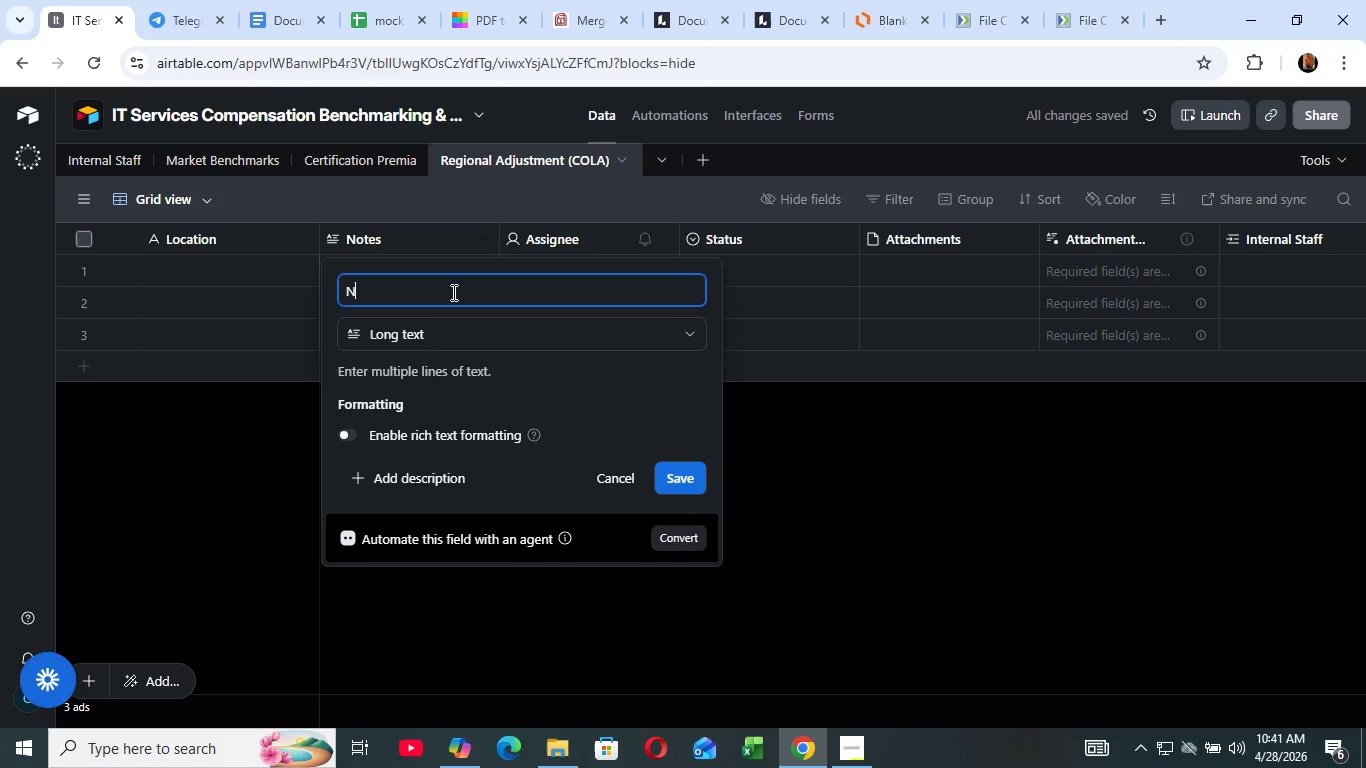 
key(Backspace)
 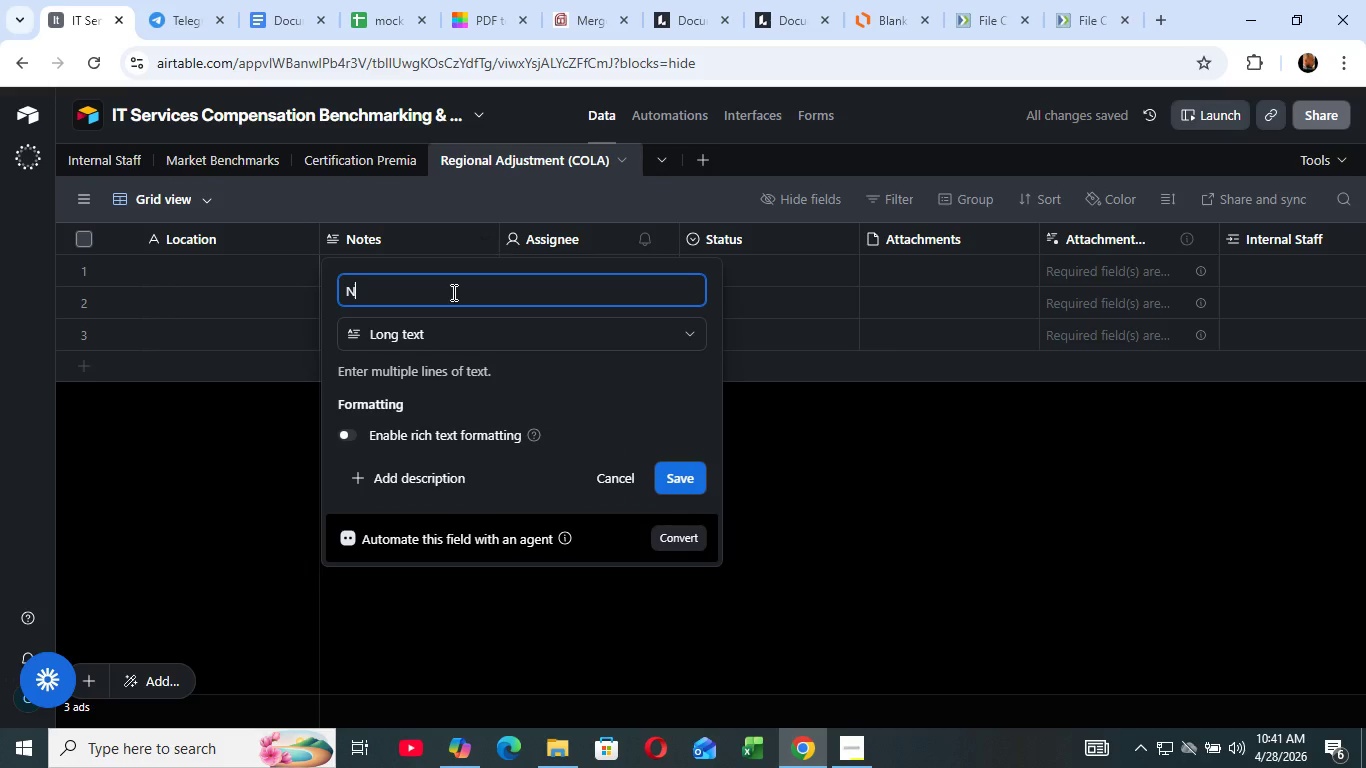 
key(Backspace)
 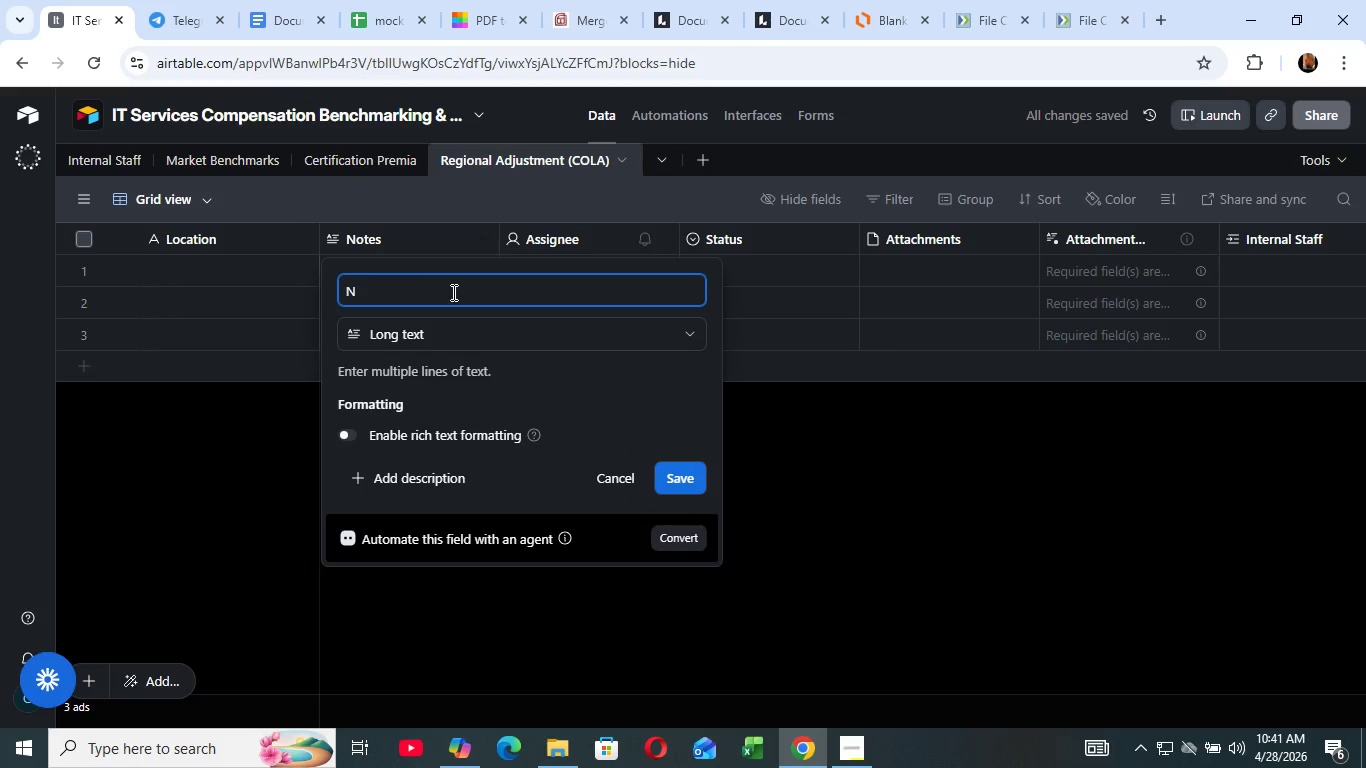 
key(Backspace)
 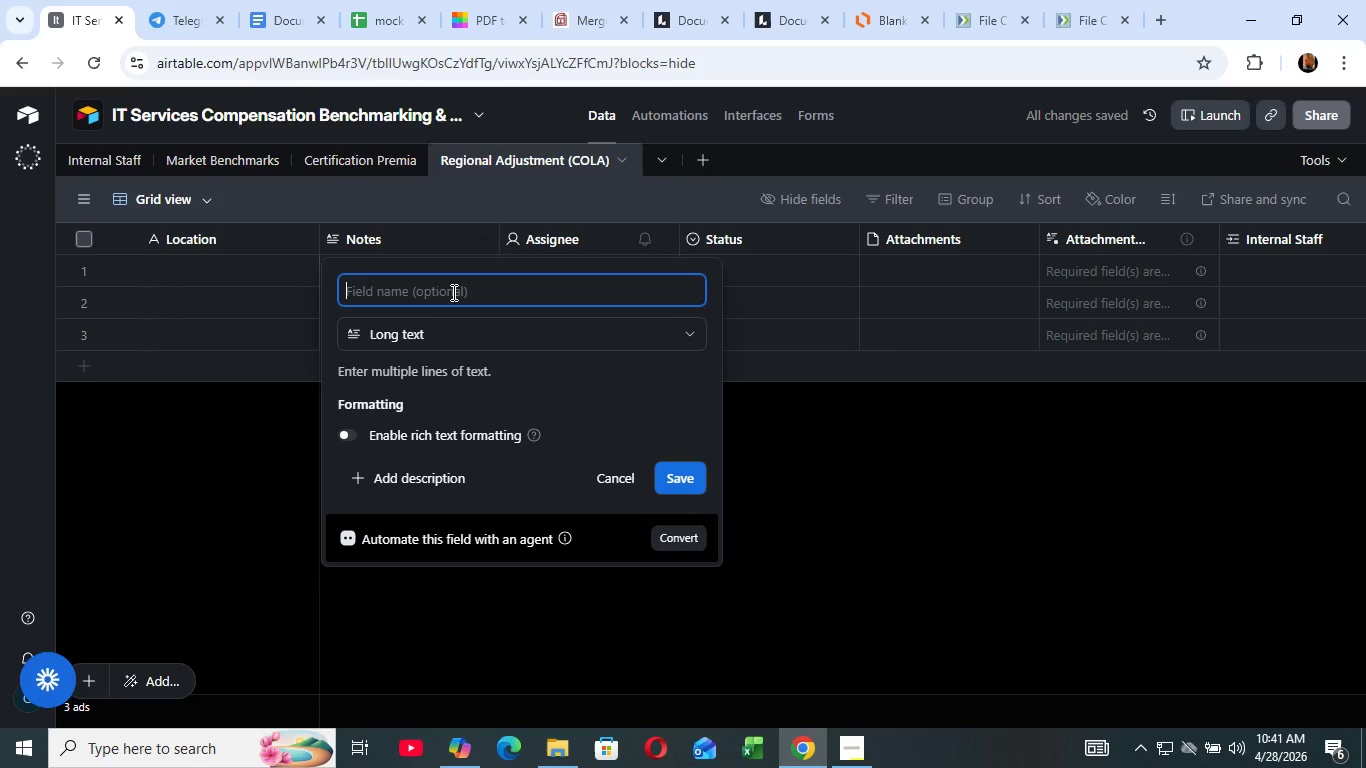 
key(Backspace)
 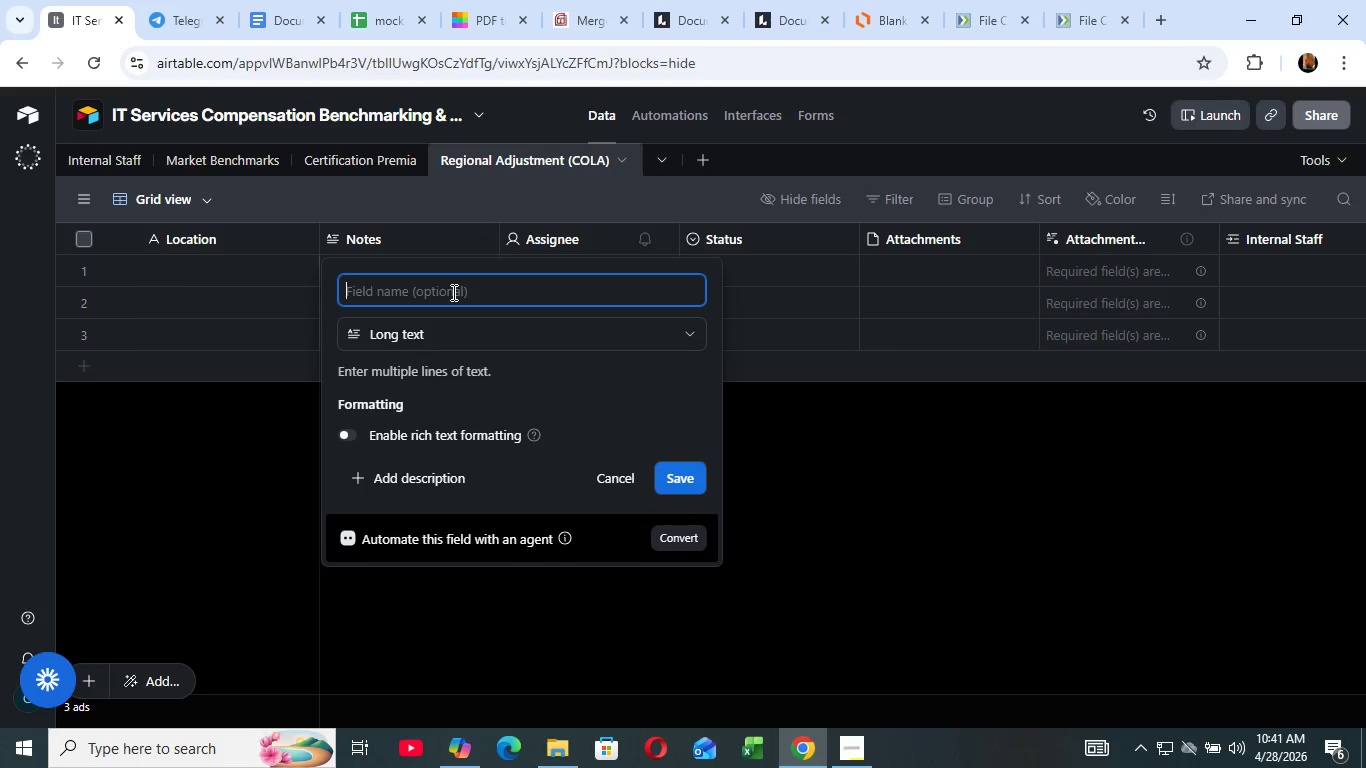 
type(COLA Multiplier)
 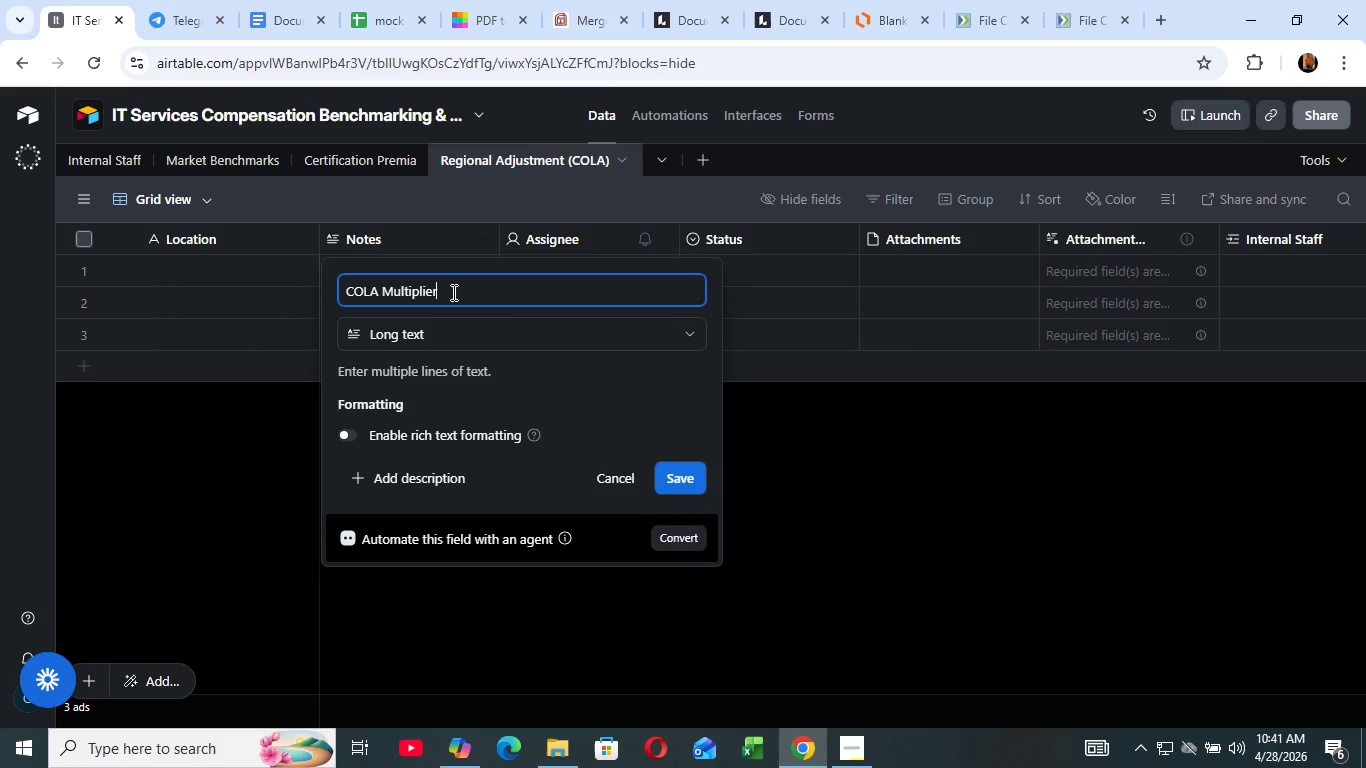 
wait(7.44)
 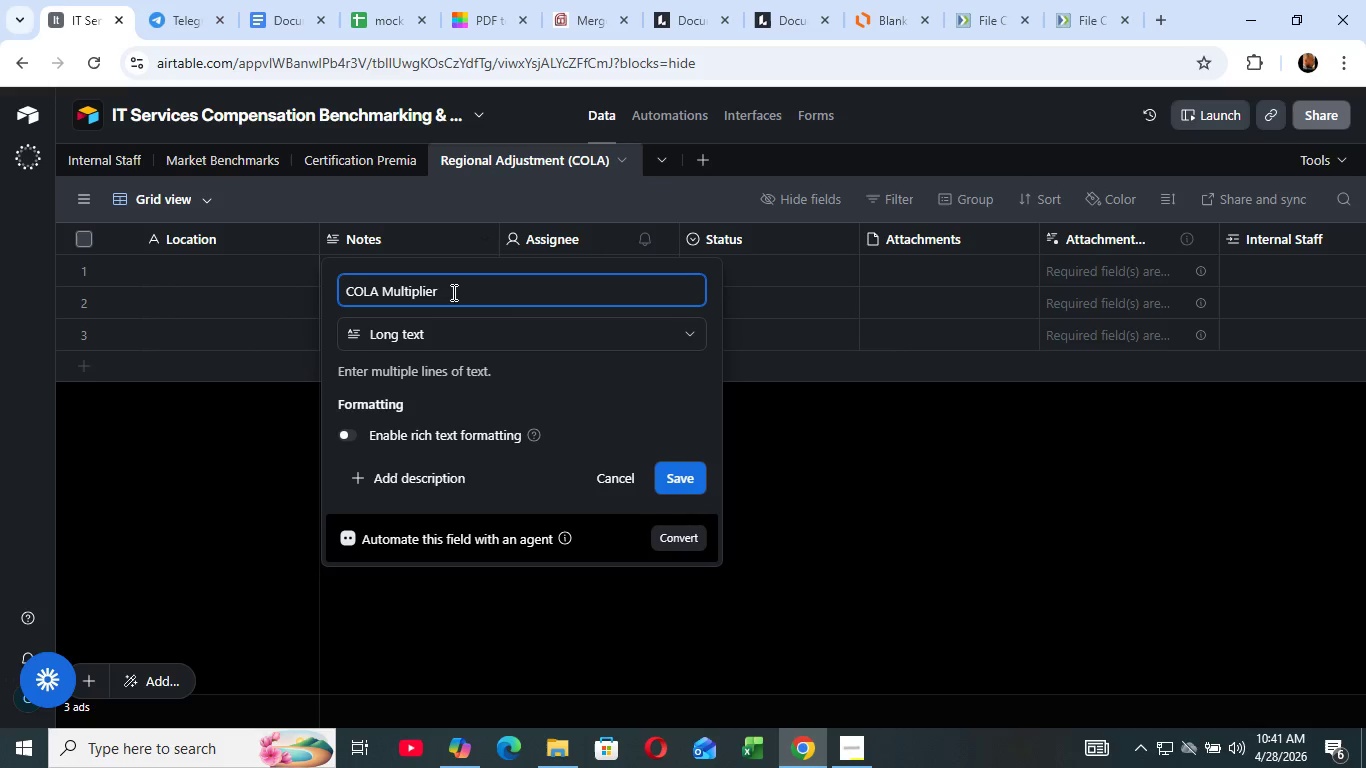 
left_click([435, 335])
 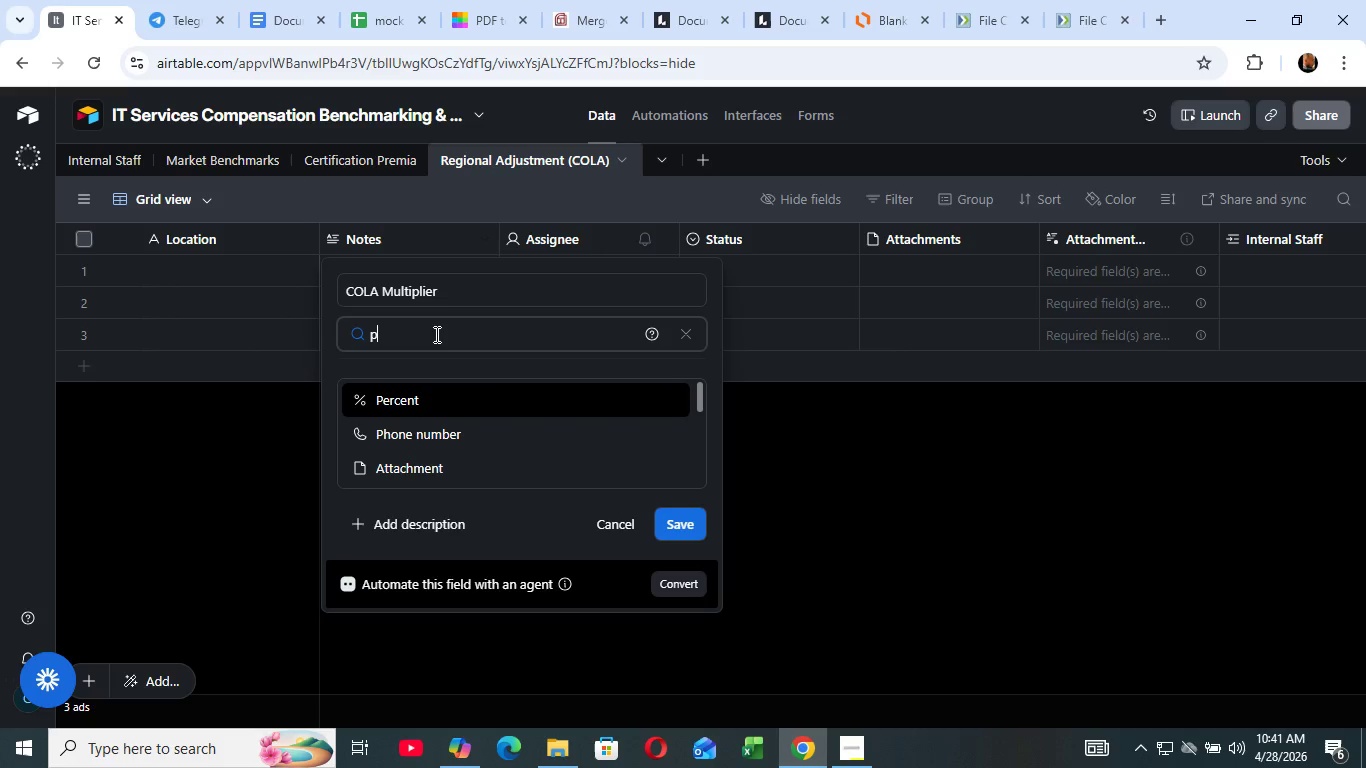 
type(per)
 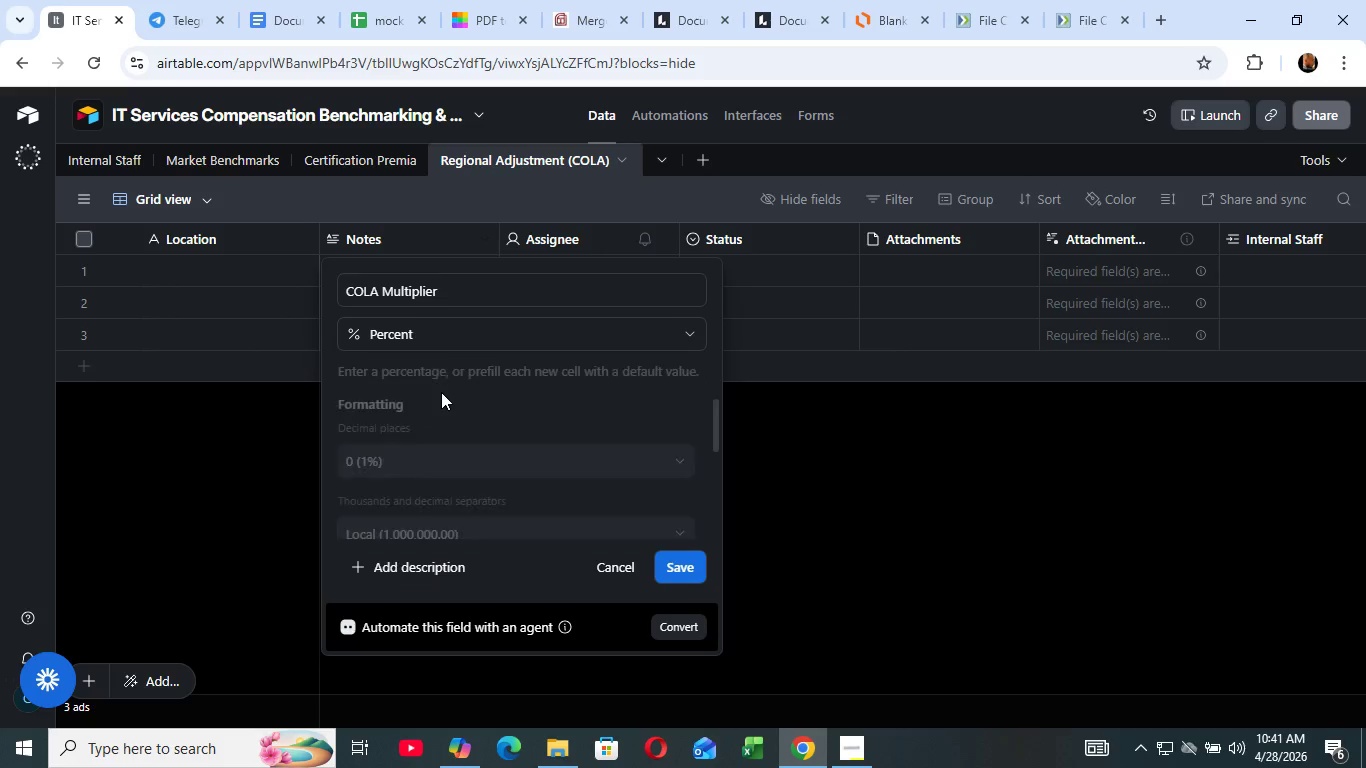 
left_click([441, 392])
 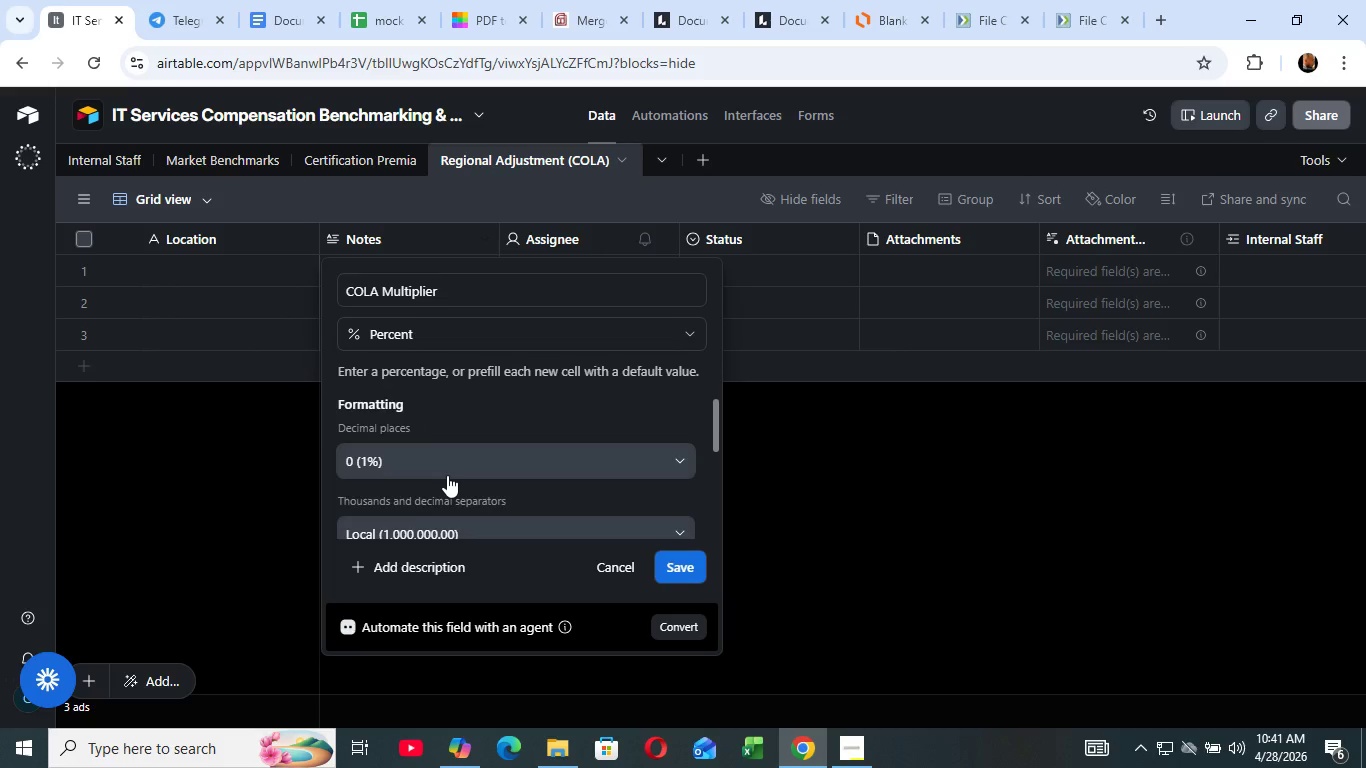 
scroll: coordinate [447, 475], scroll_direction: down, amount: 2.0
 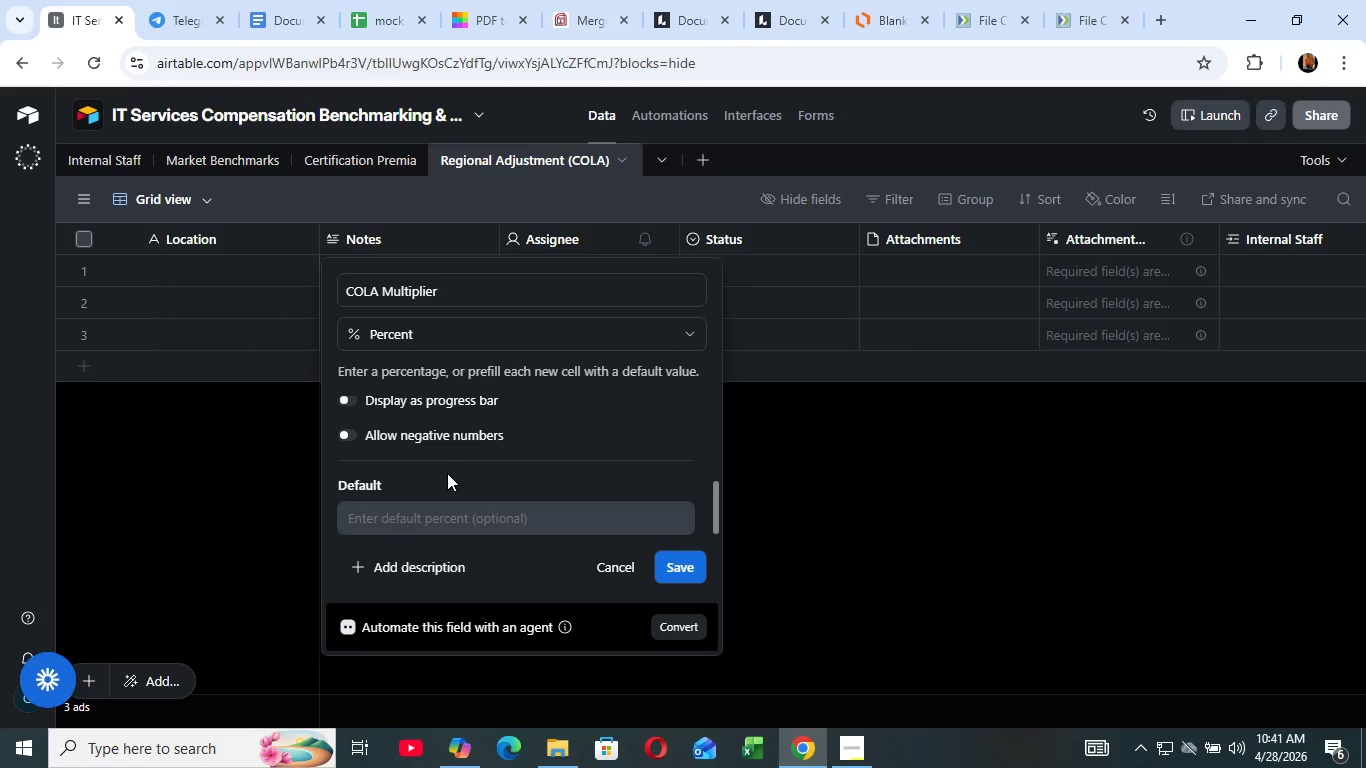 
wait(7.73)
 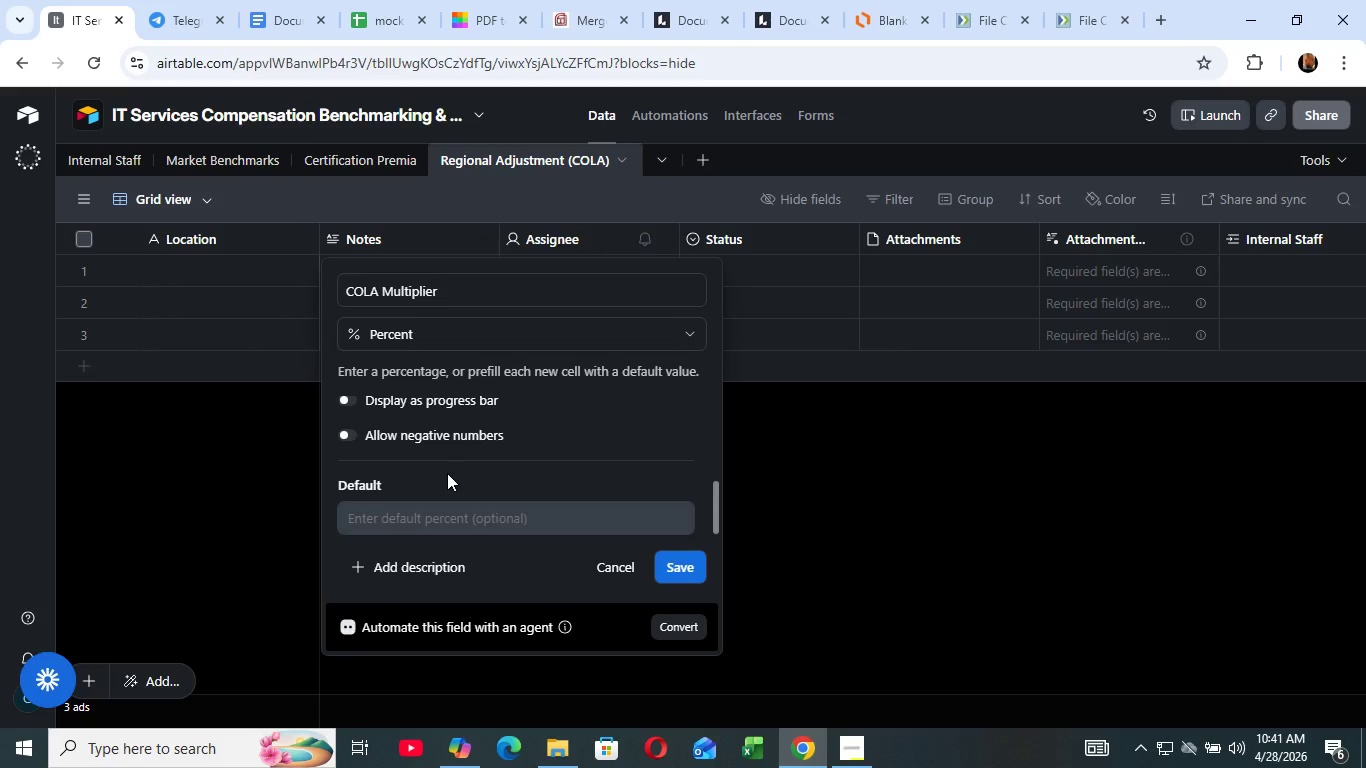 
scroll: coordinate [462, 438], scroll_direction: up, amount: 2.0
 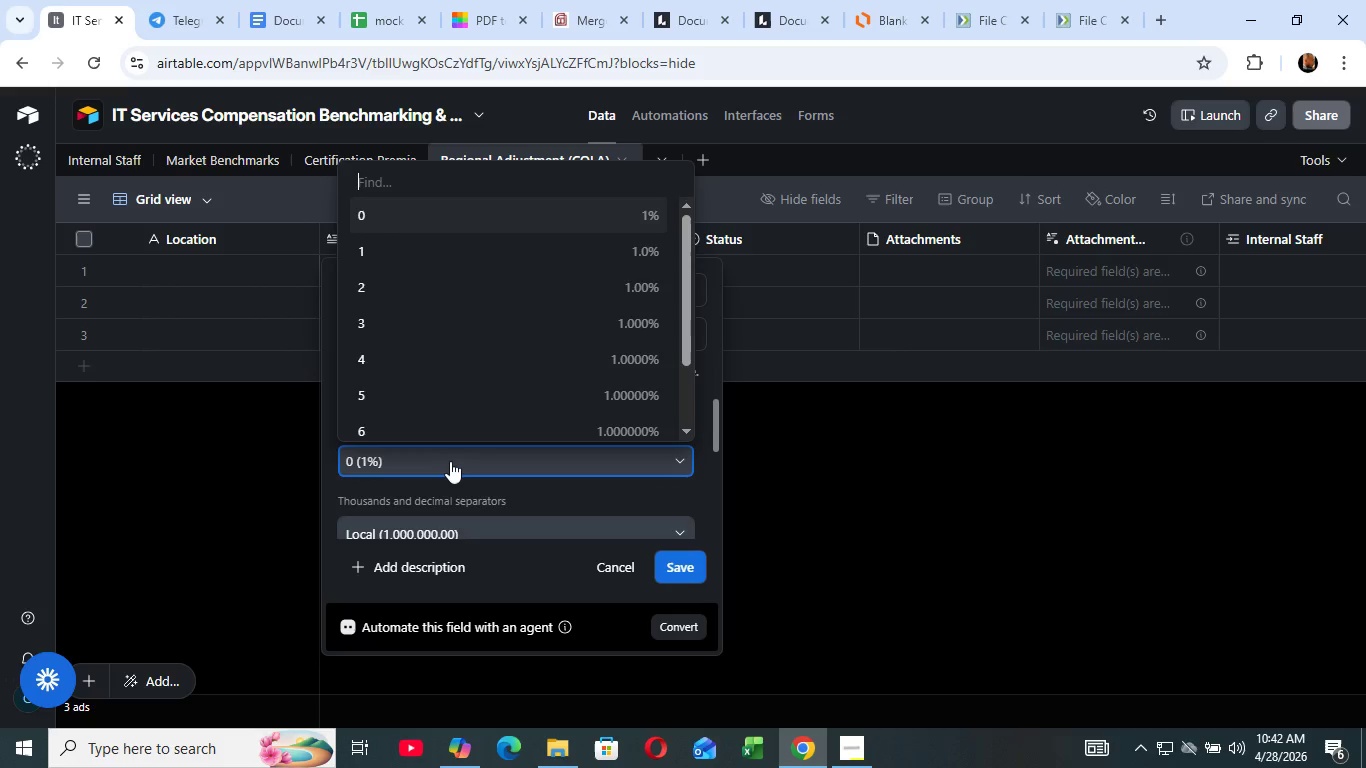 
left_click([450, 461])
 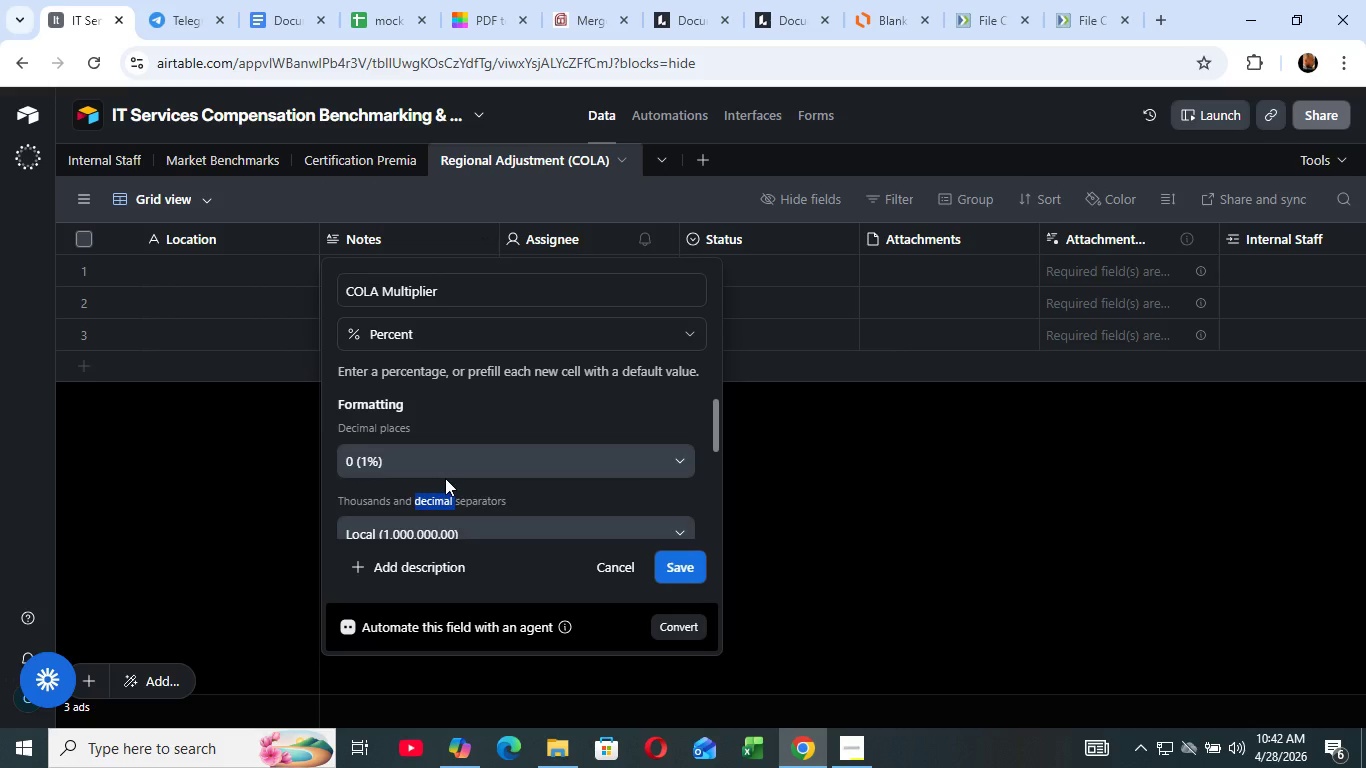 
double_click([445, 478])
 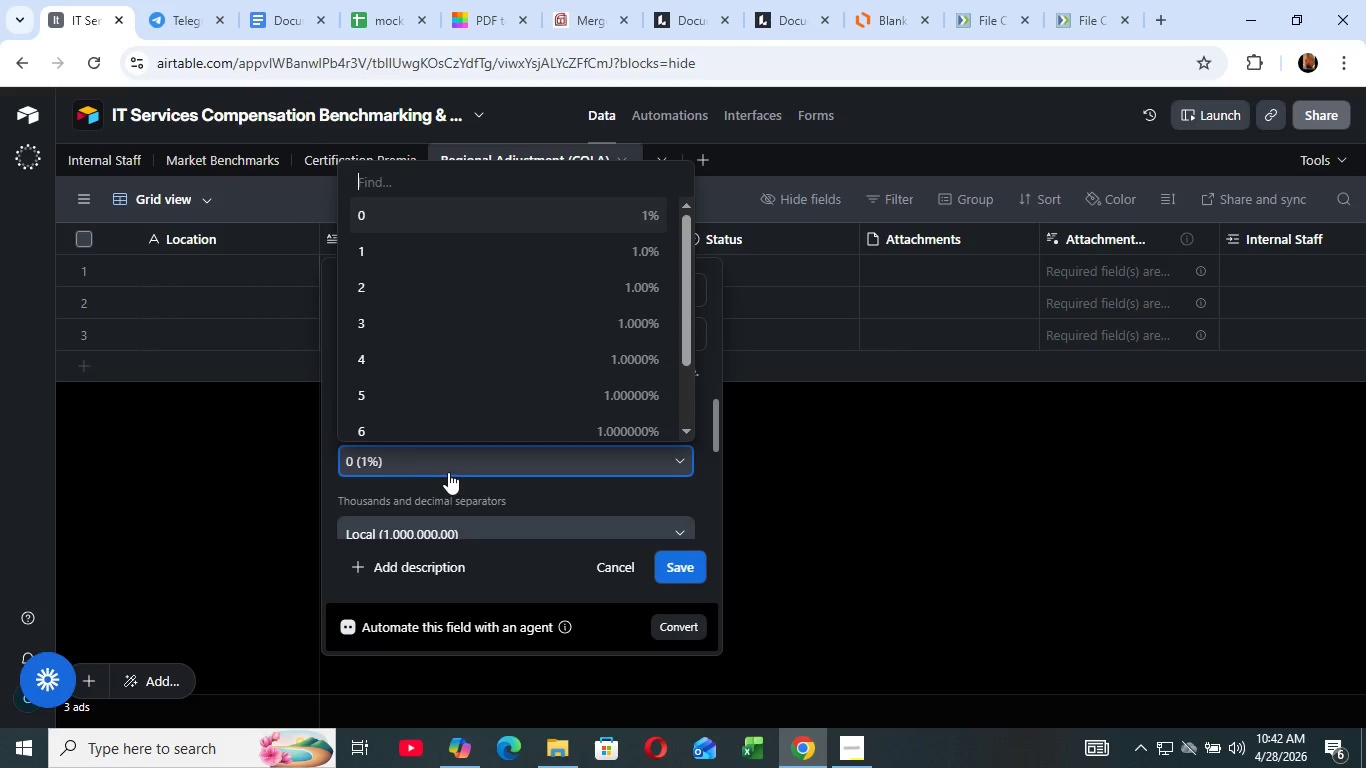 
left_click([446, 473])
 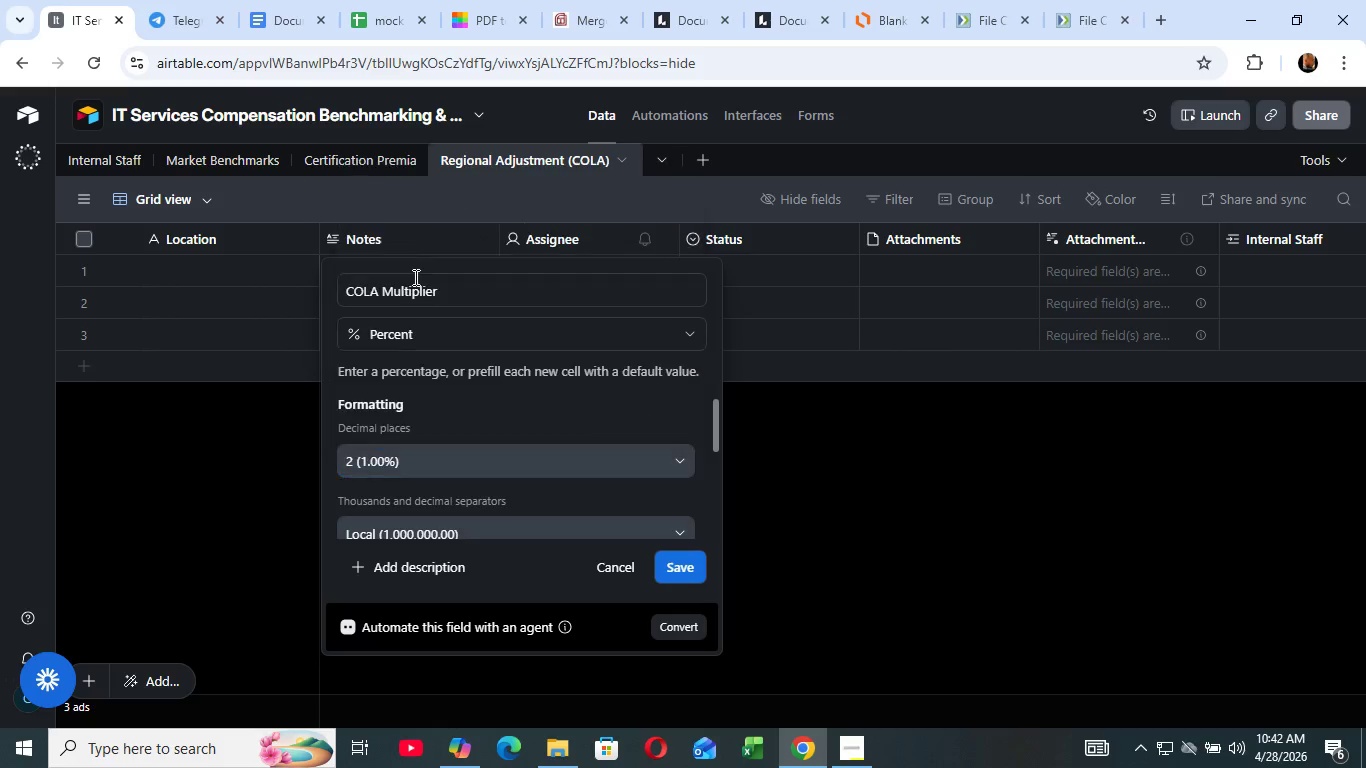 
left_click([414, 277])
 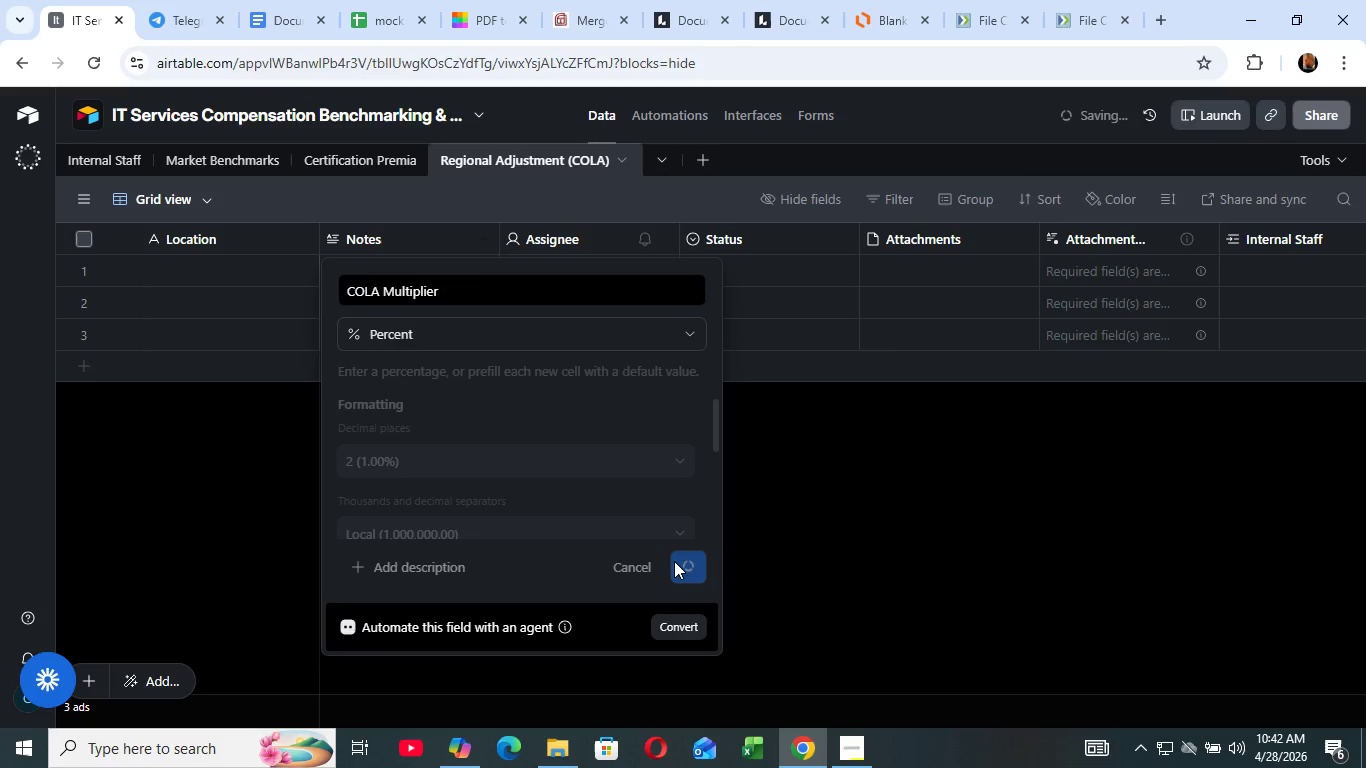 
left_click([674, 561])
 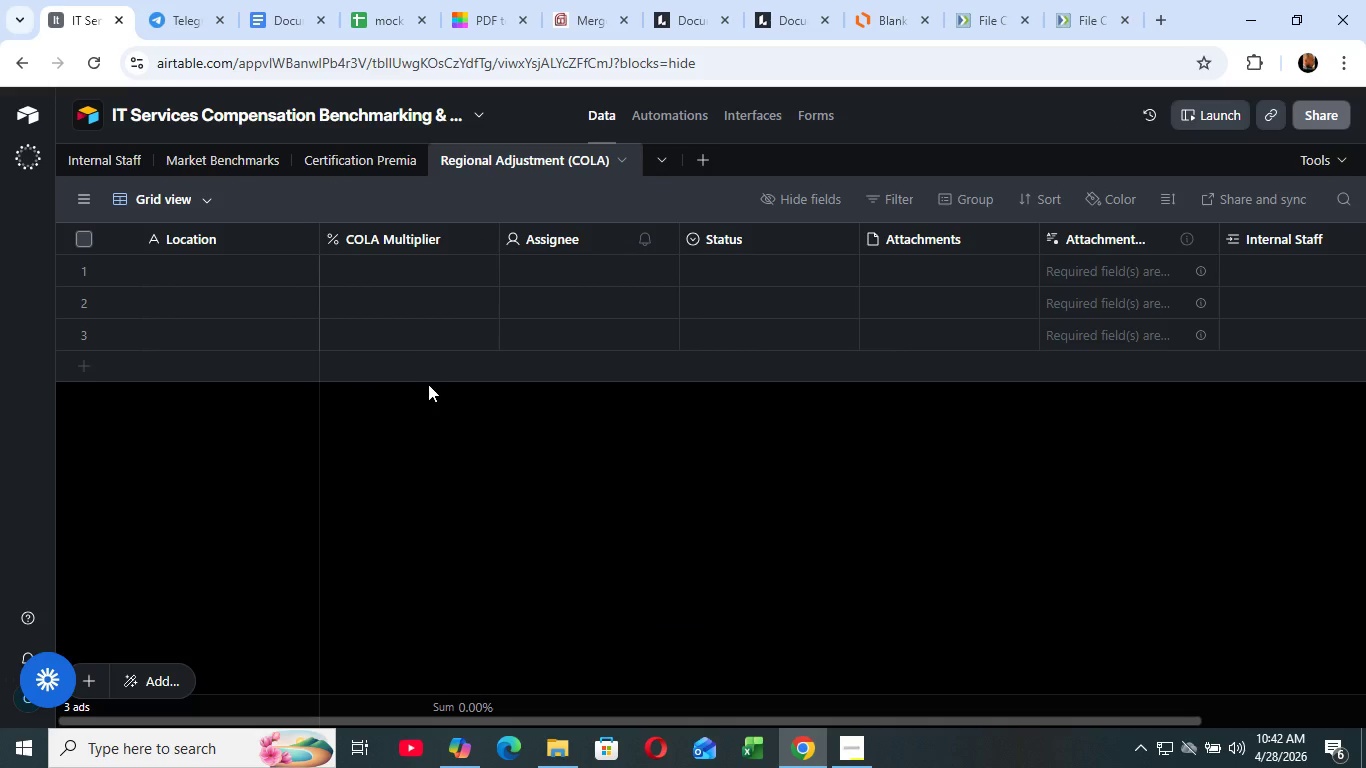 
wait(15.31)
 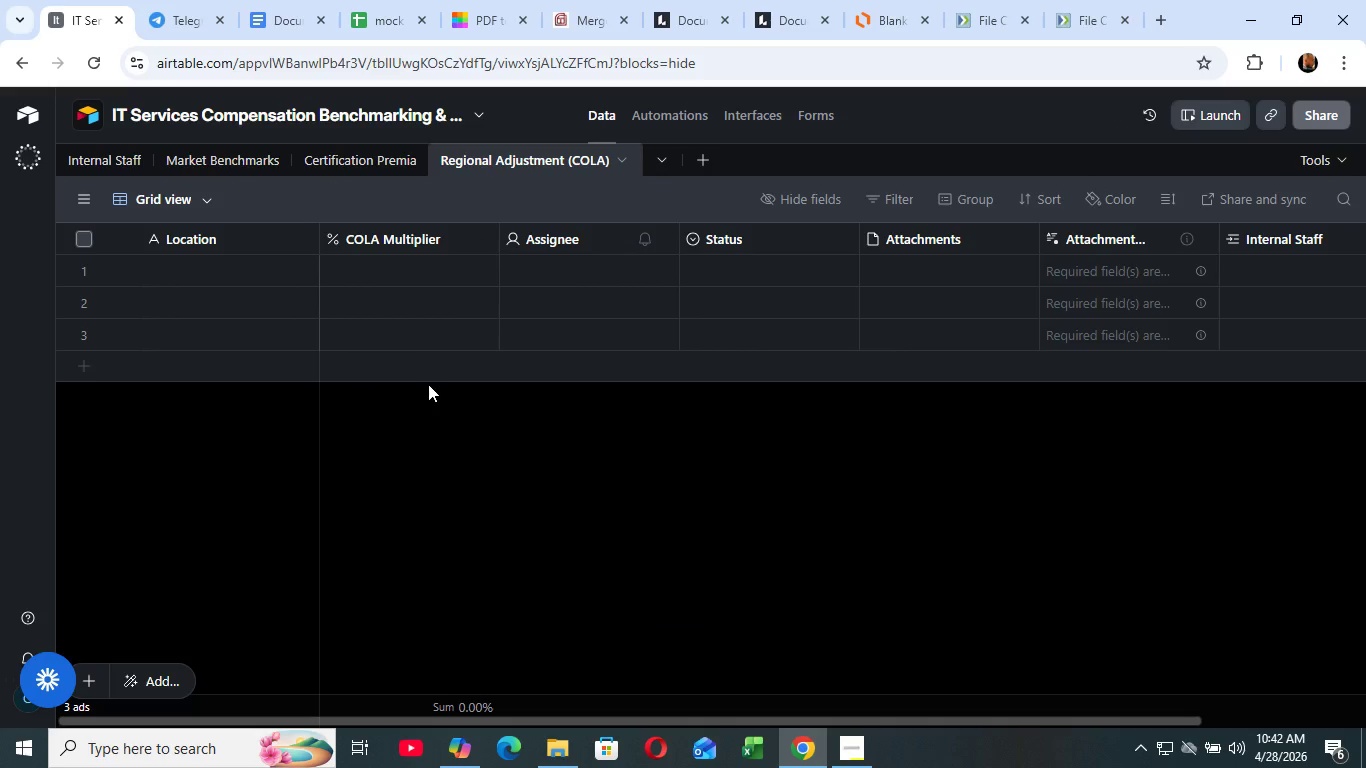 
left_click([665, 237])
 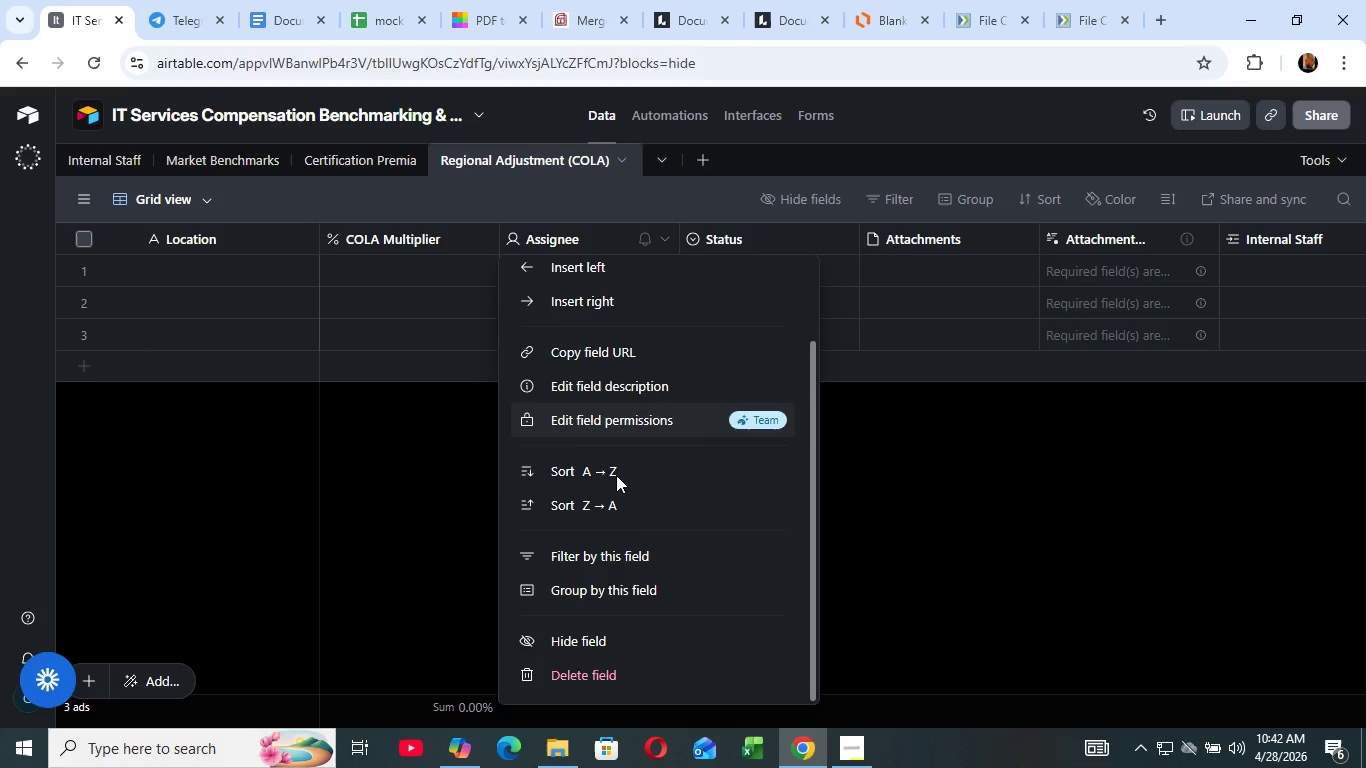 
scroll: coordinate [619, 372], scroll_direction: down, amount: 7.0
 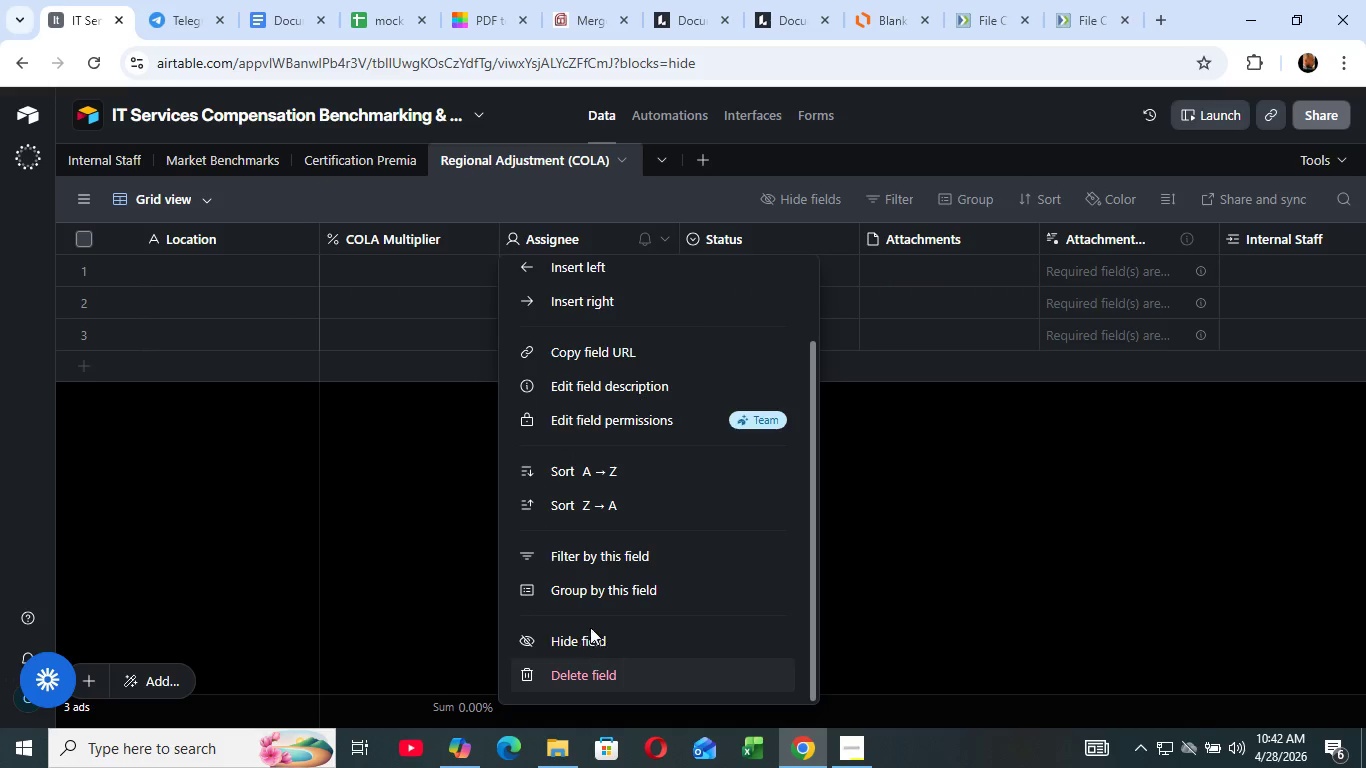 
left_click([591, 662])
 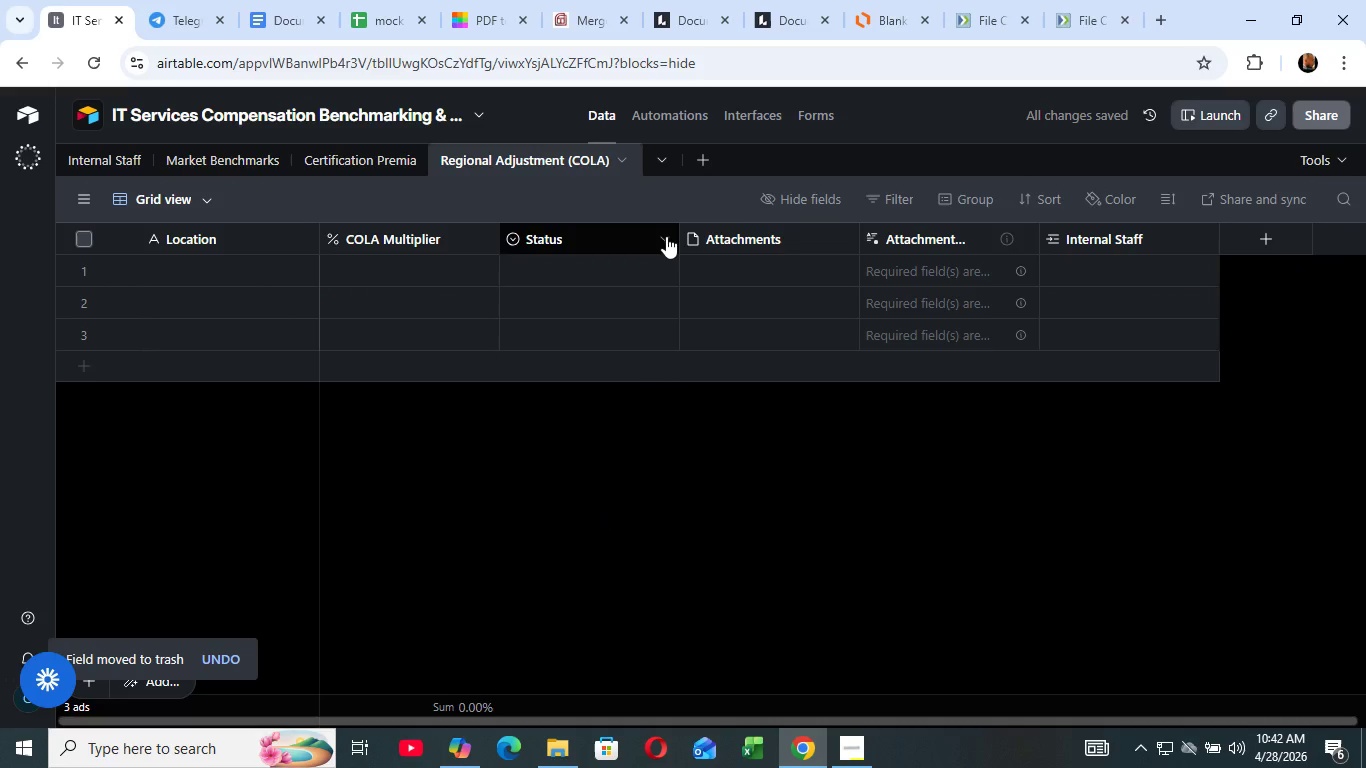 
left_click([666, 236])
 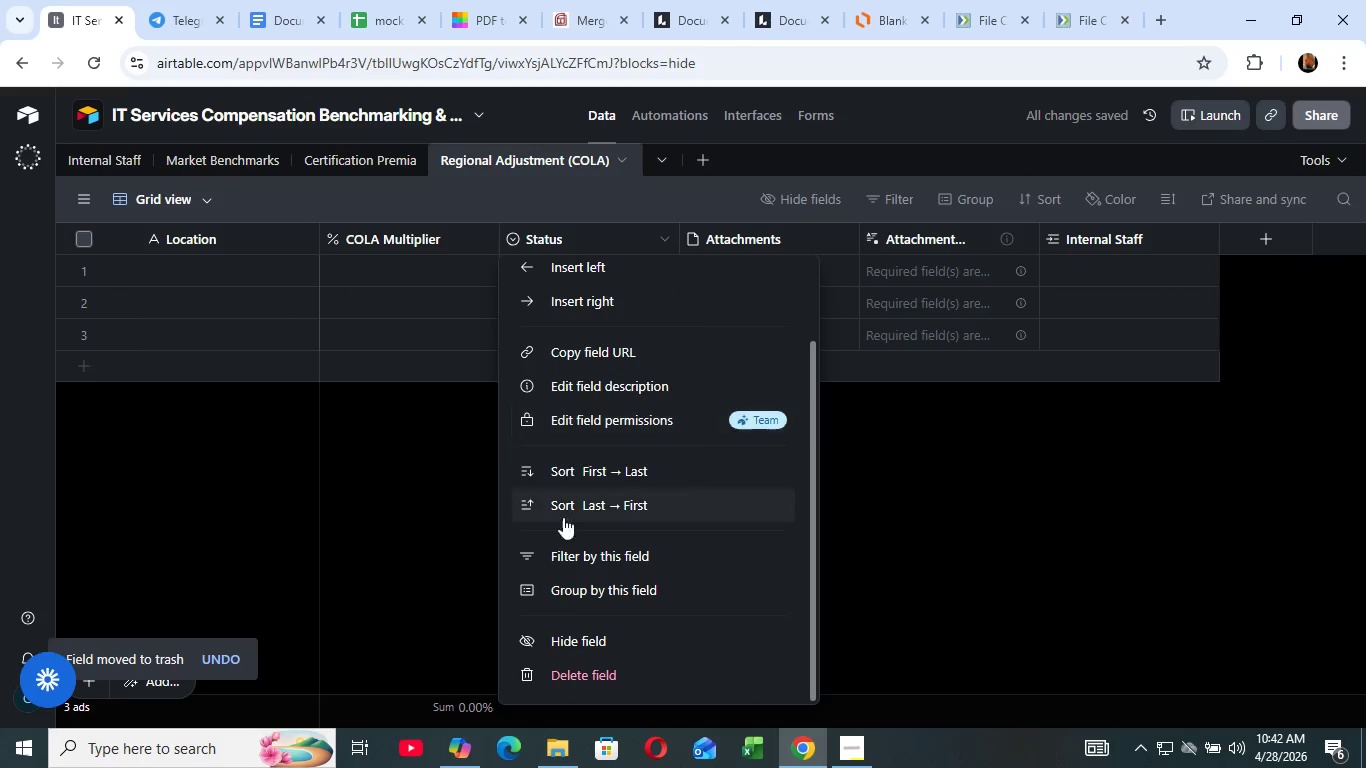 
scroll: coordinate [618, 356], scroll_direction: down, amount: 7.0
 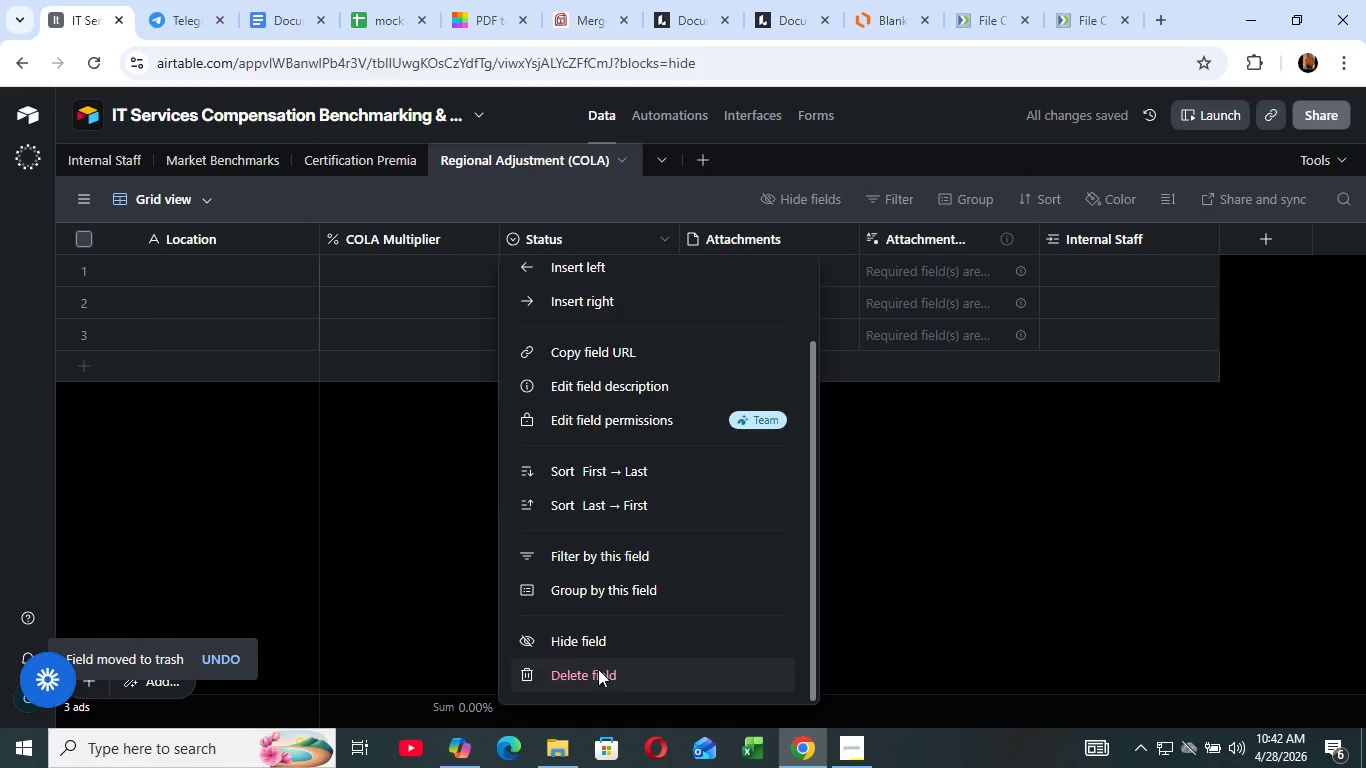 
left_click([599, 666])
 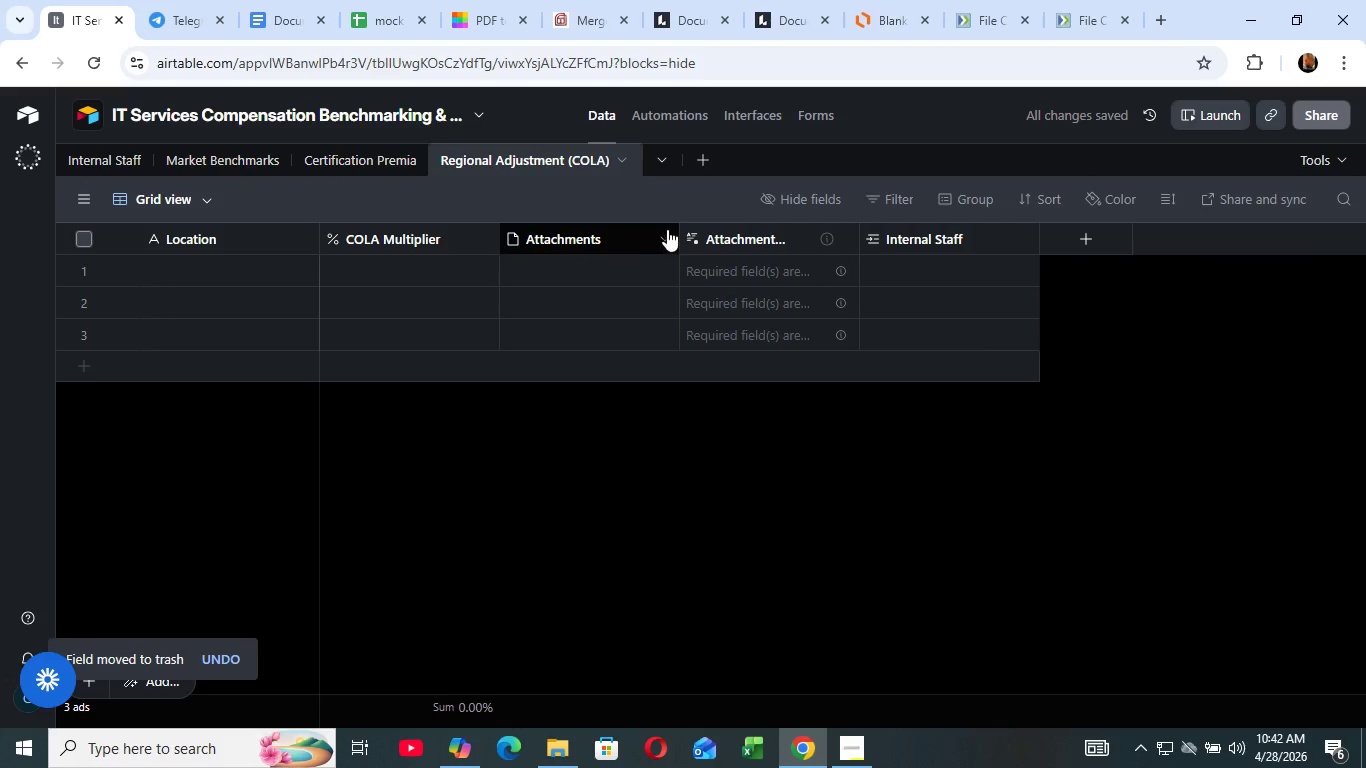 
left_click([667, 229])
 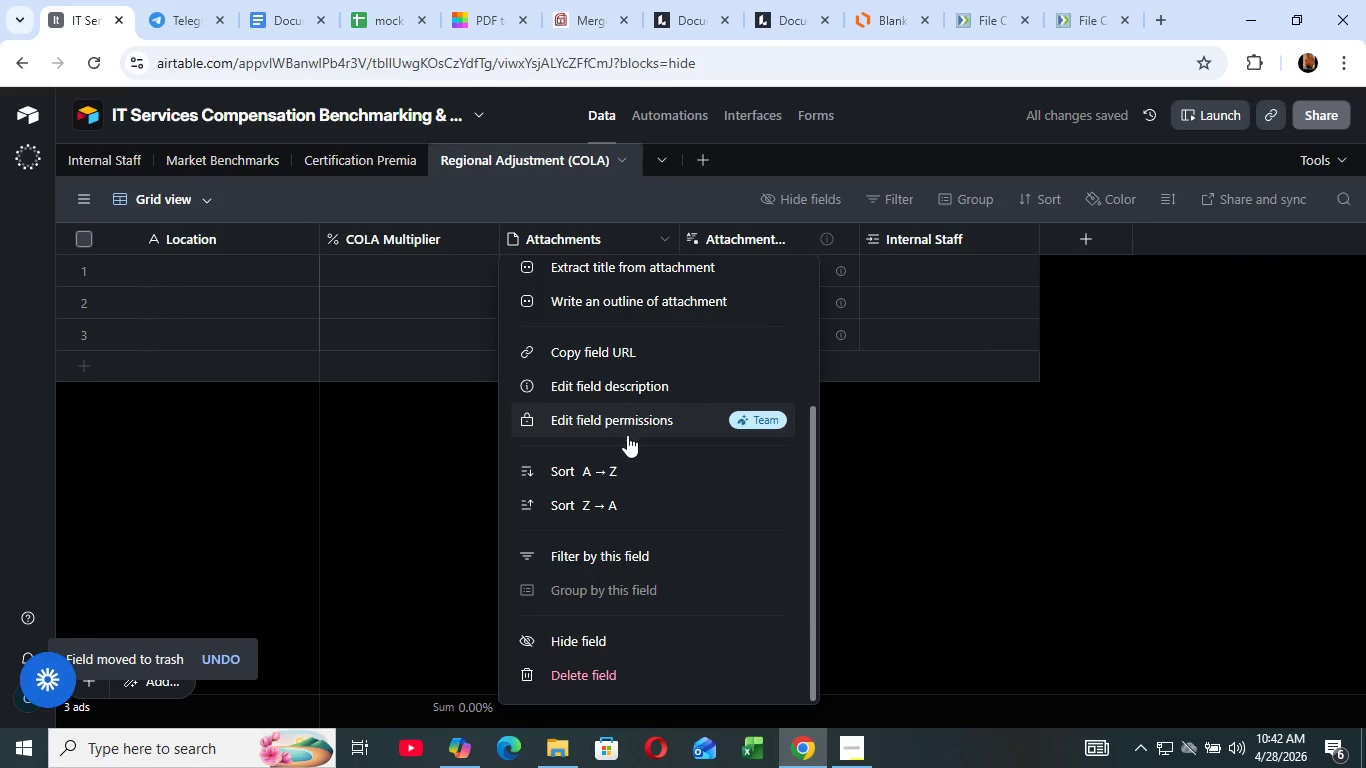 
scroll: coordinate [626, 437], scroll_direction: down, amount: 13.0
 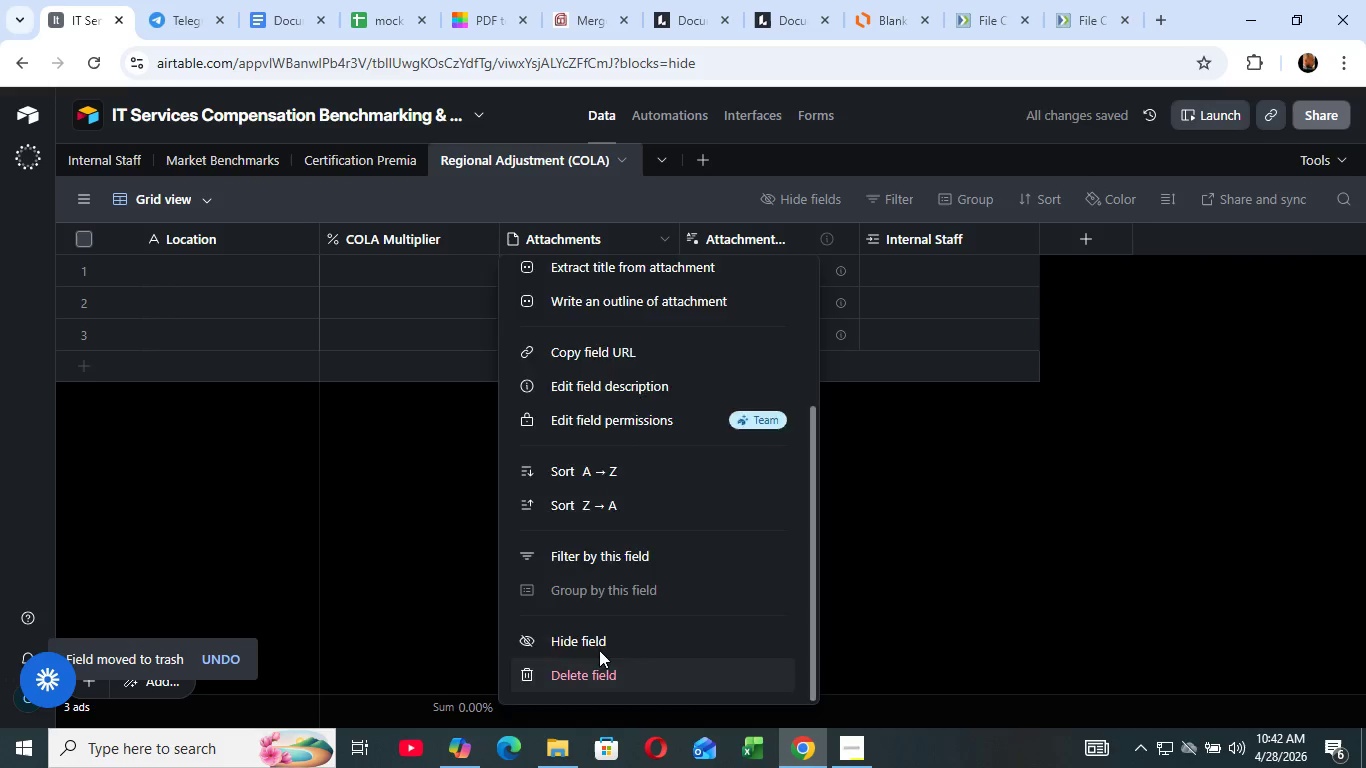 
left_click([595, 665])
 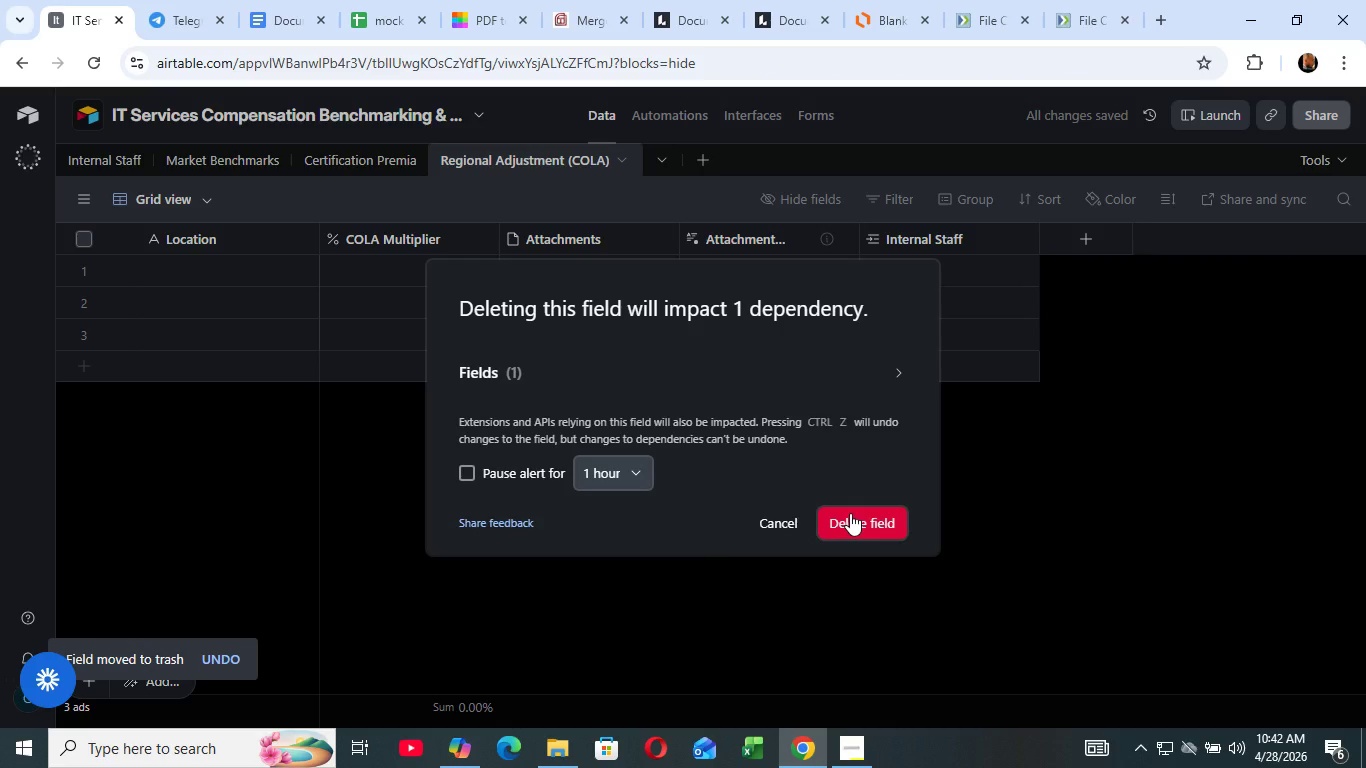 
left_click([850, 513])
 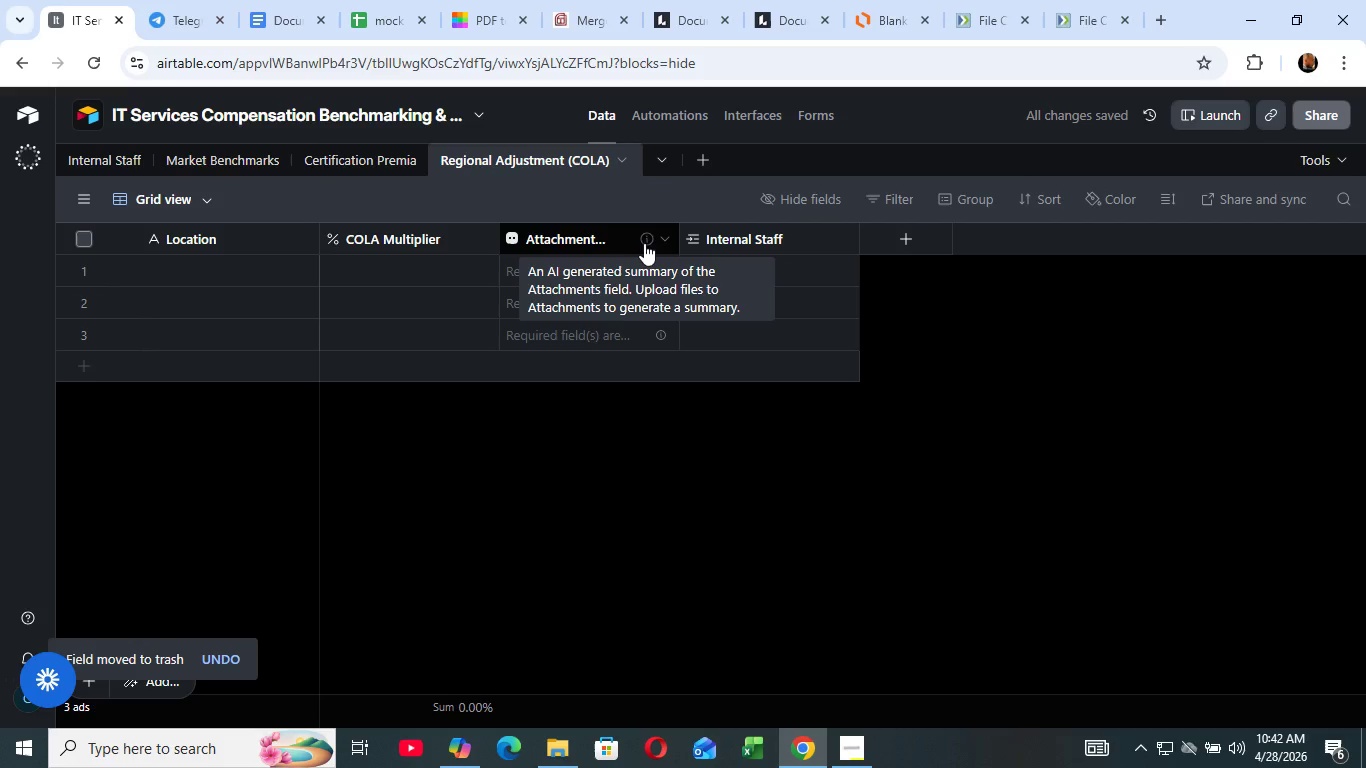 
left_click([646, 235])
 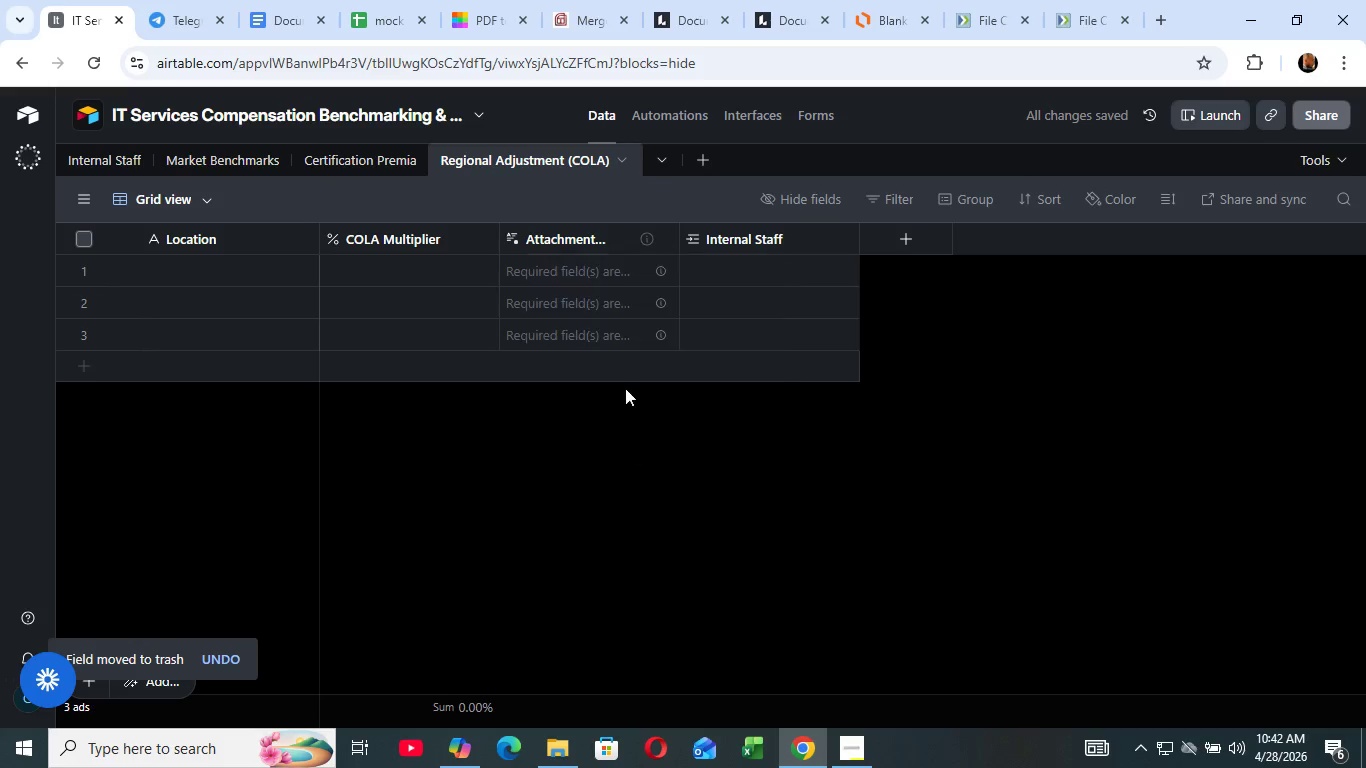 
left_click_drag(start_coordinate=[635, 508], to_coordinate=[637, 499])
 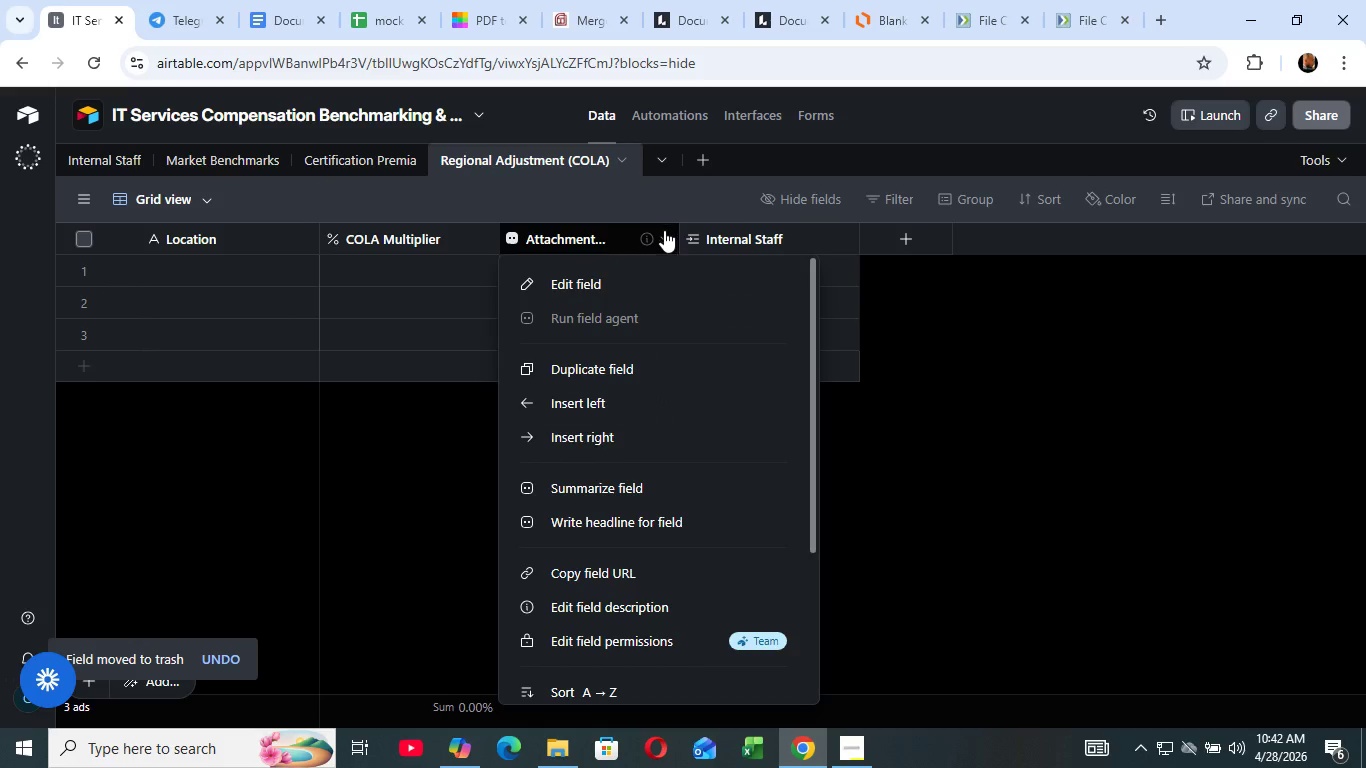 
left_click([666, 228])
 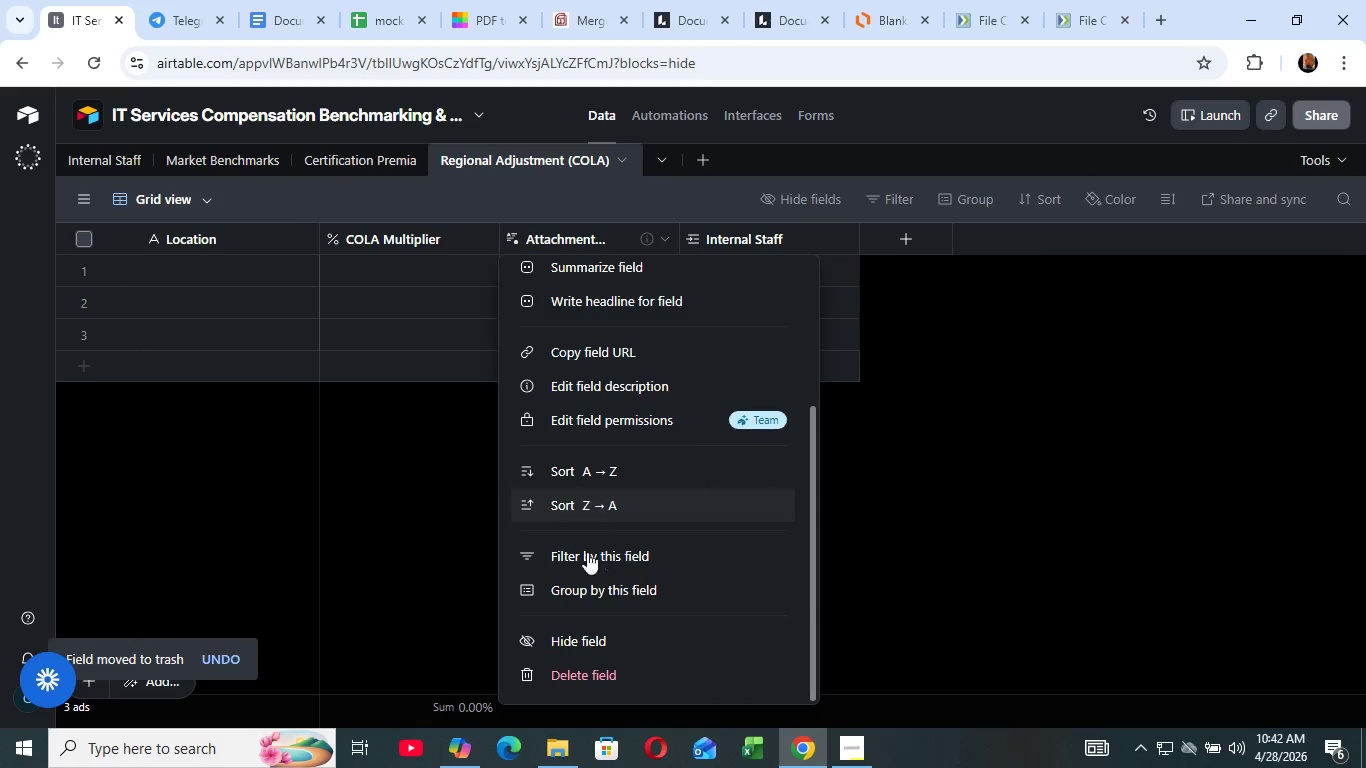 
scroll: coordinate [595, 480], scroll_direction: down, amount: 7.0
 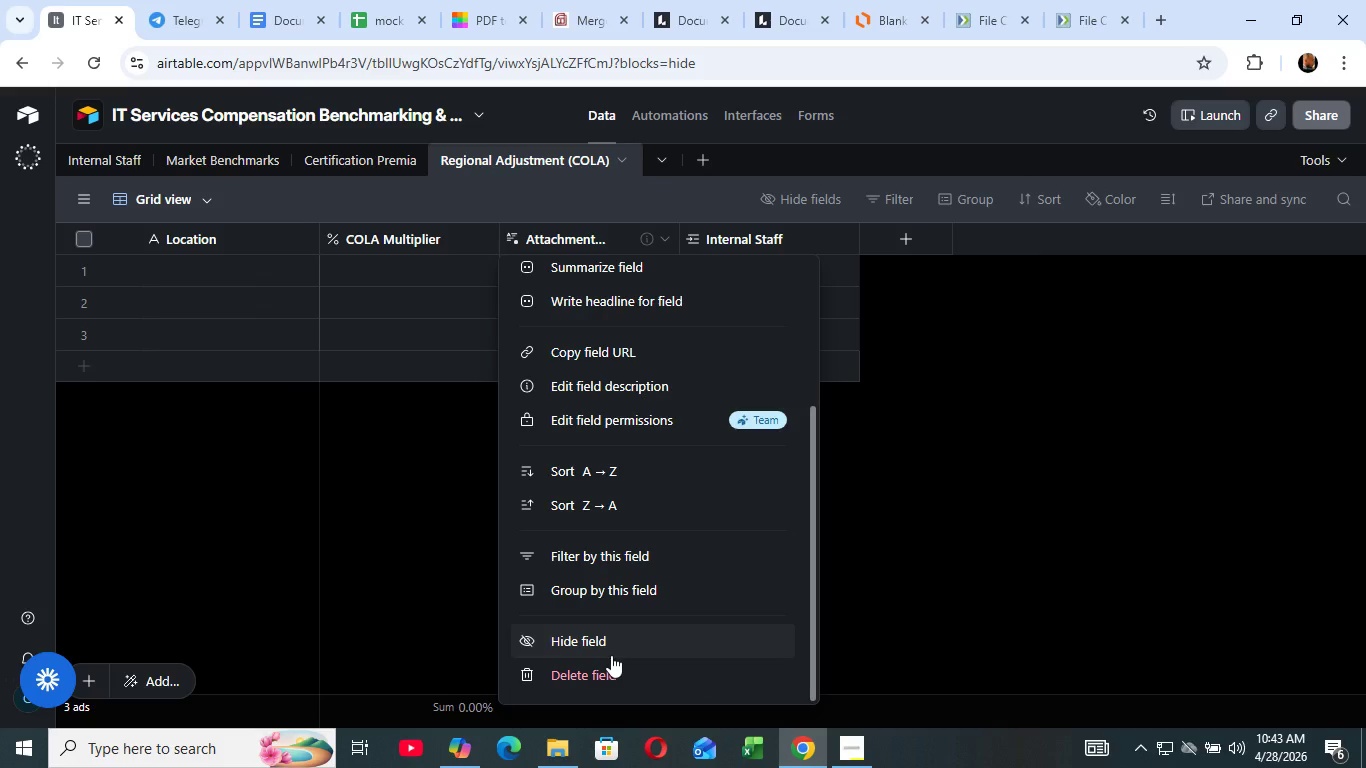 
wait(22.0)
 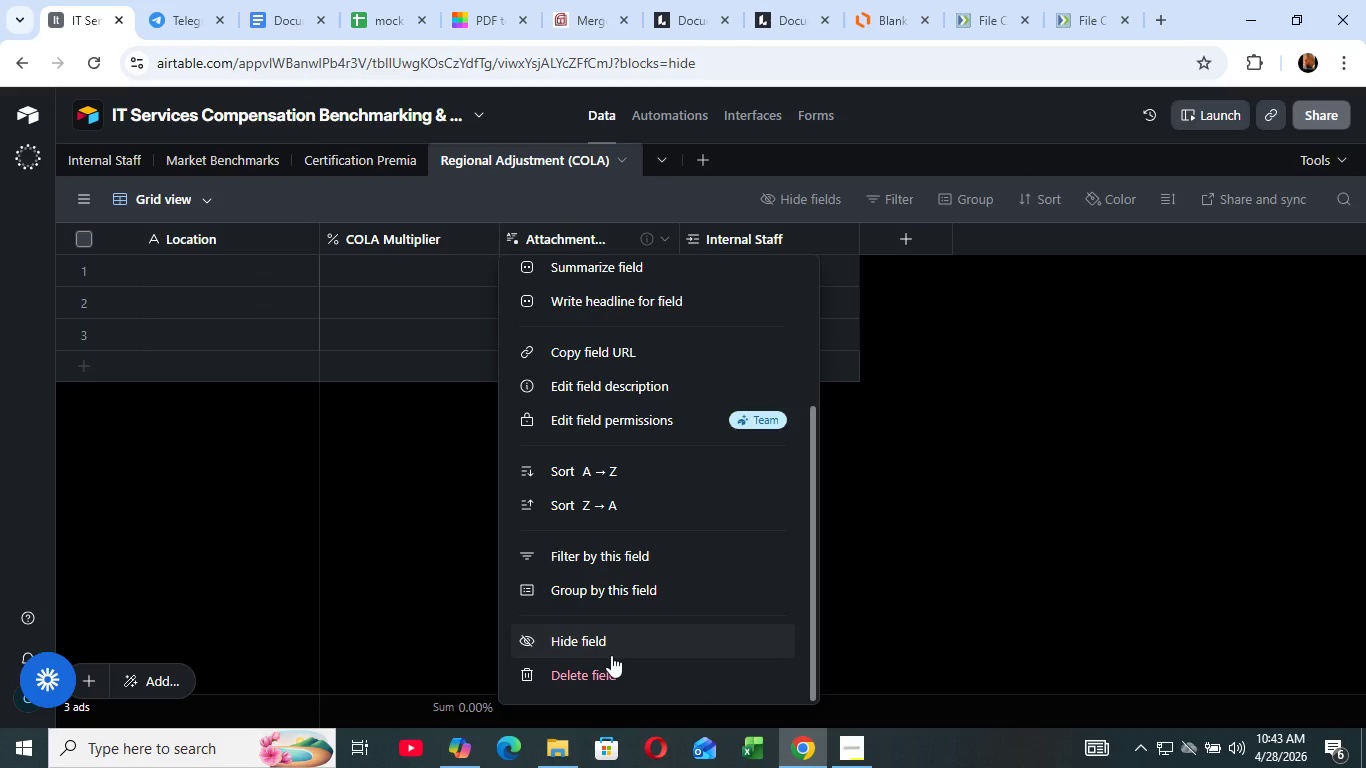 
left_click_drag(start_coordinate=[607, 663], to_coordinate=[602, 665])
 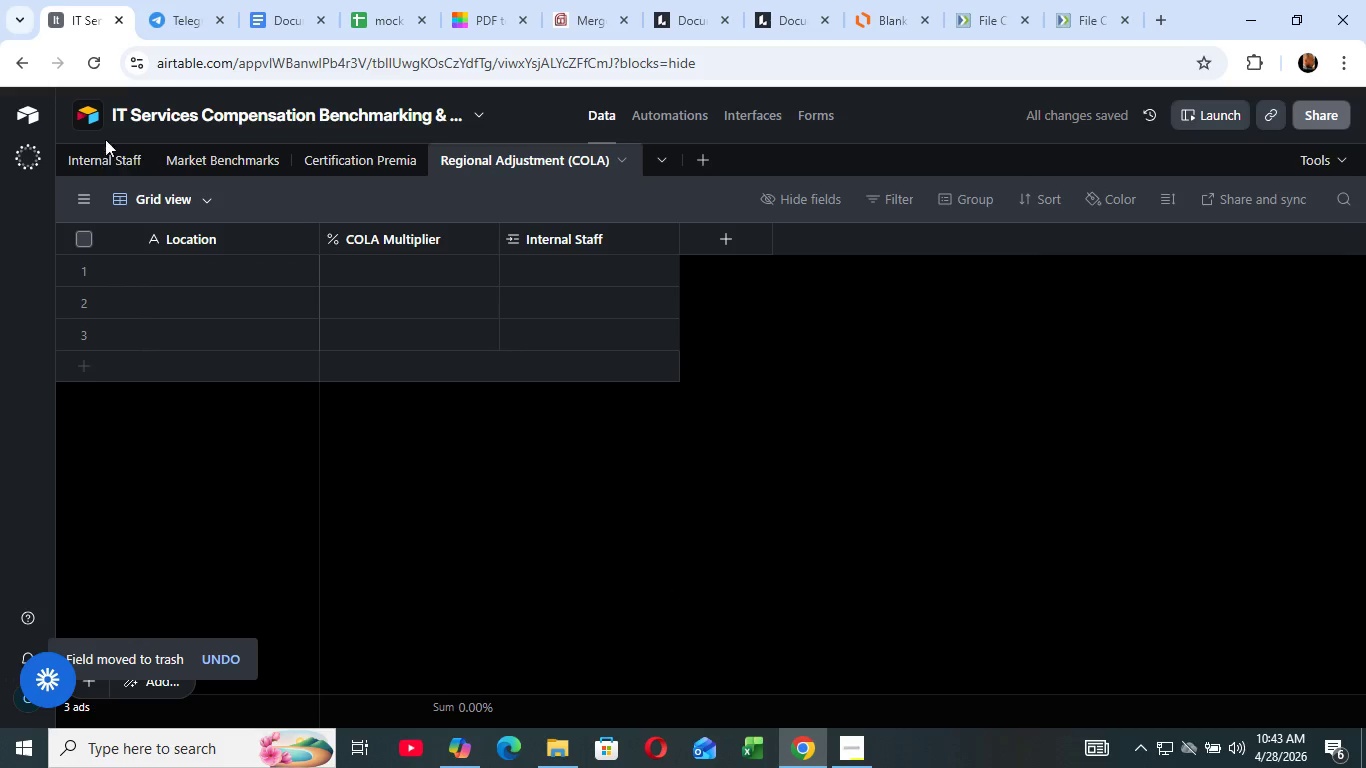 
left_click([102, 150])
 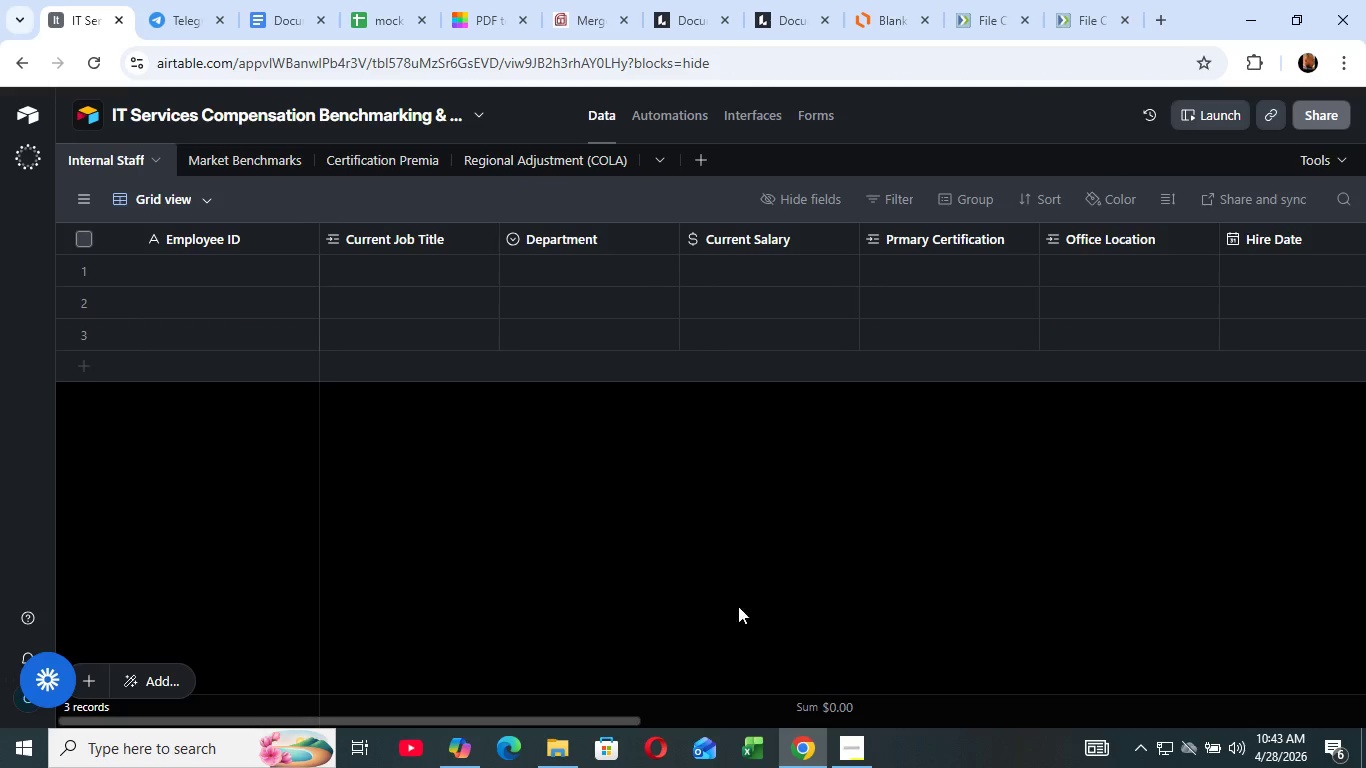 
wait(7.0)
 